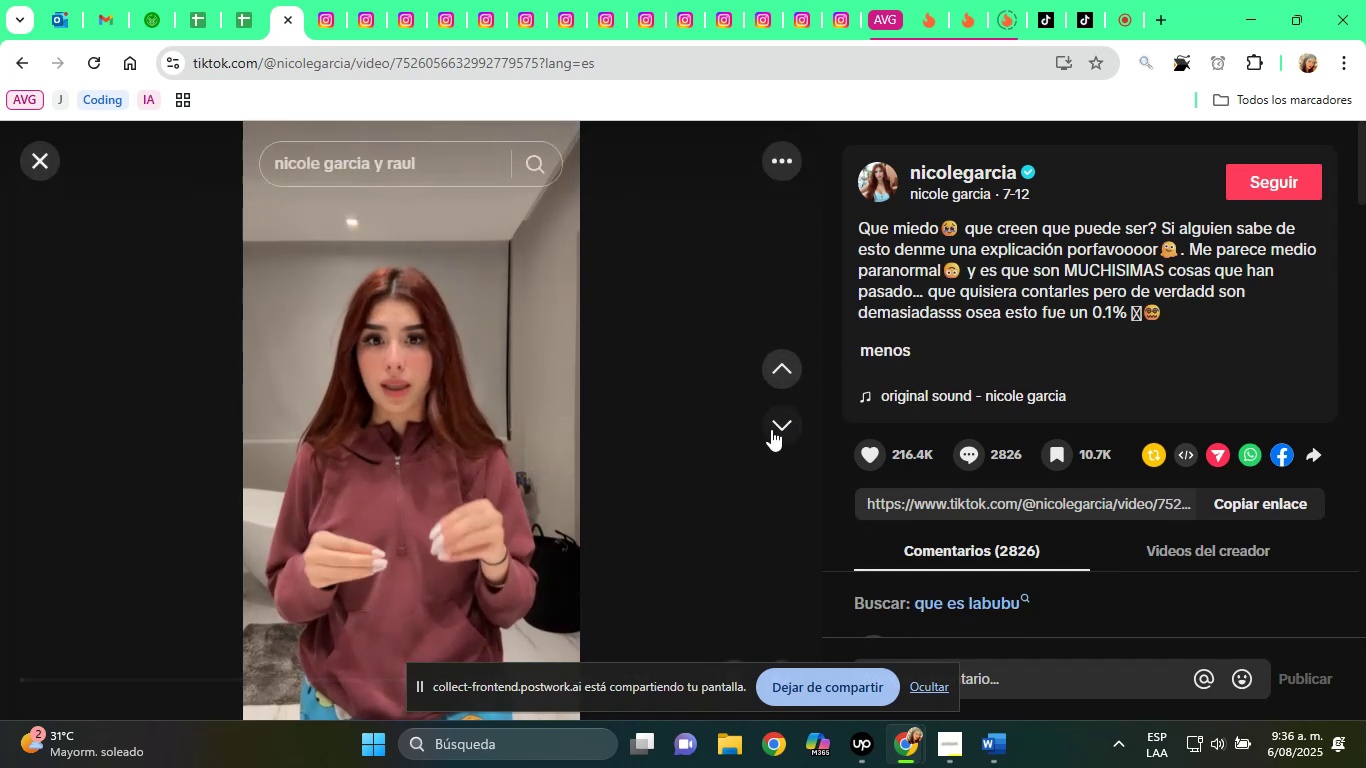 
left_click([802, 416])
 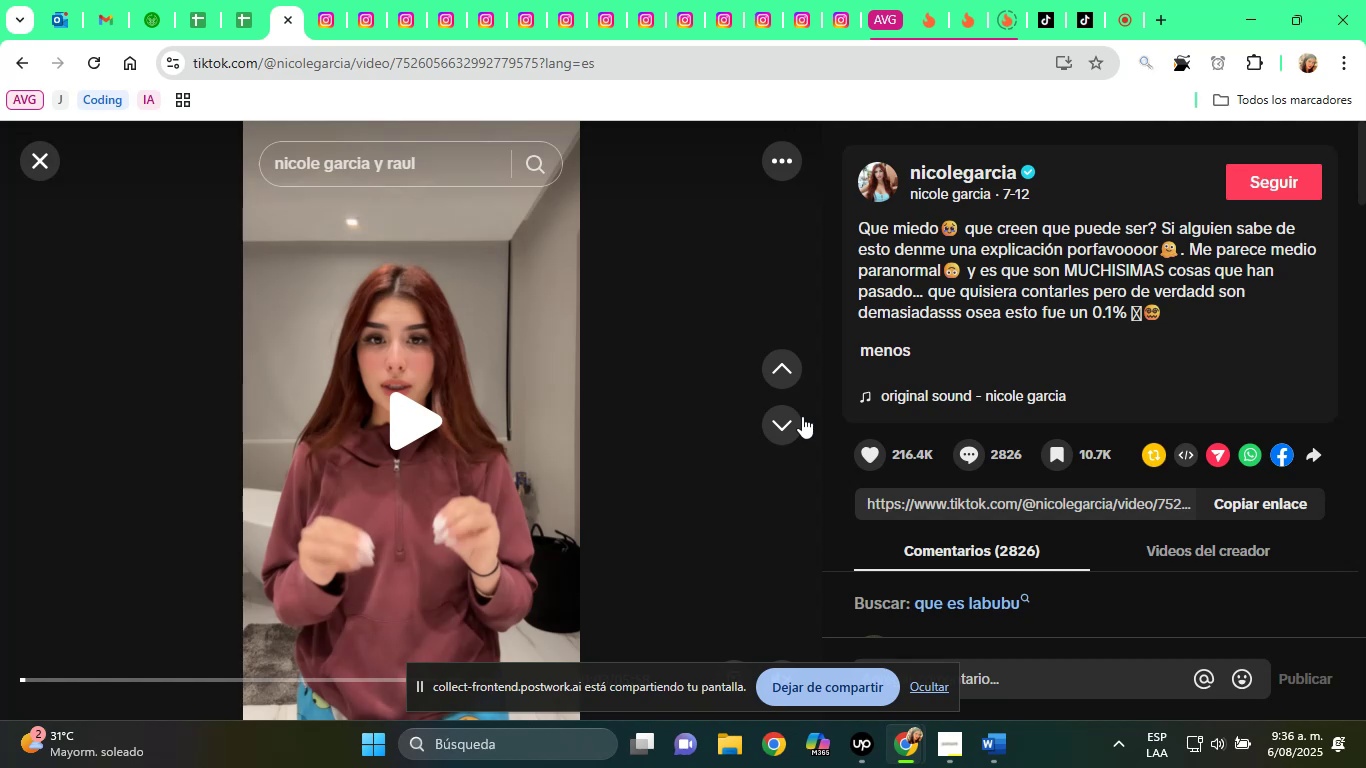 
wait(29.92)
 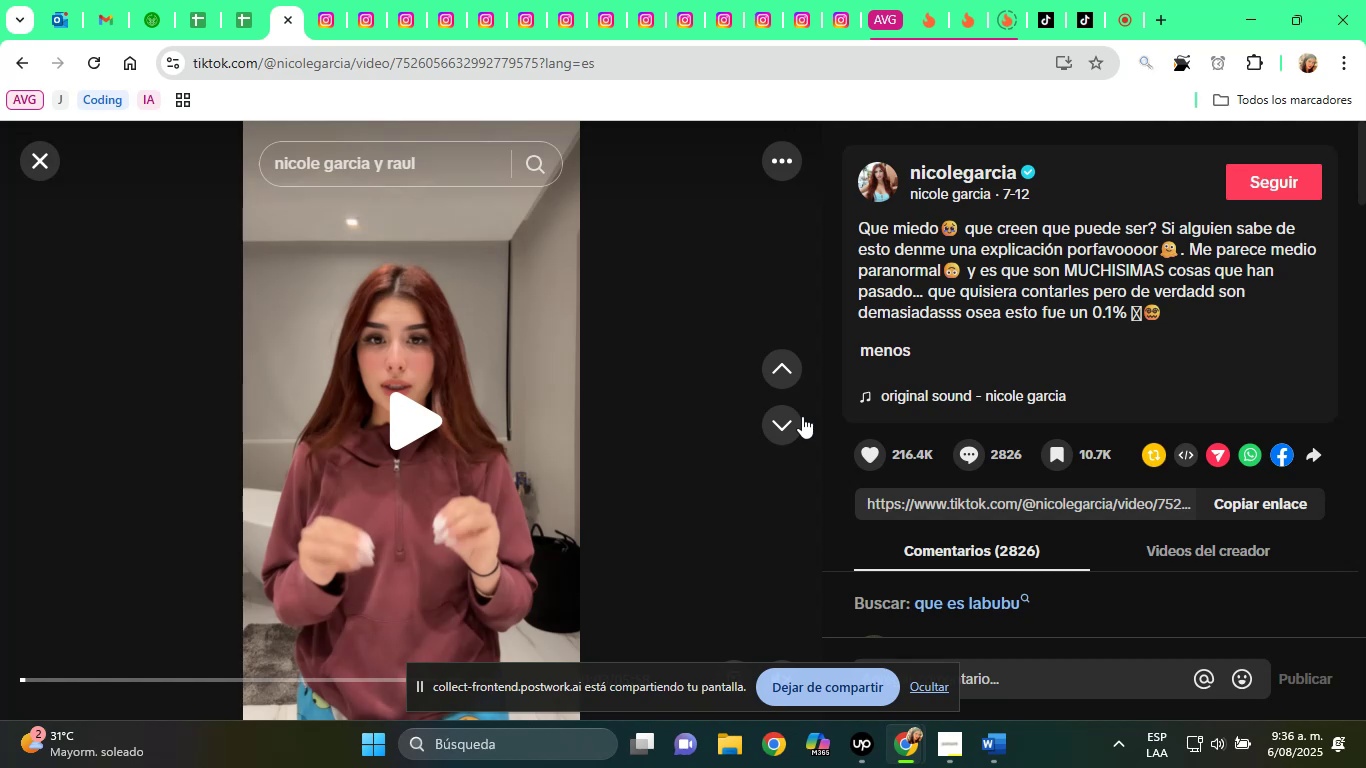 
left_click([800, 422])
 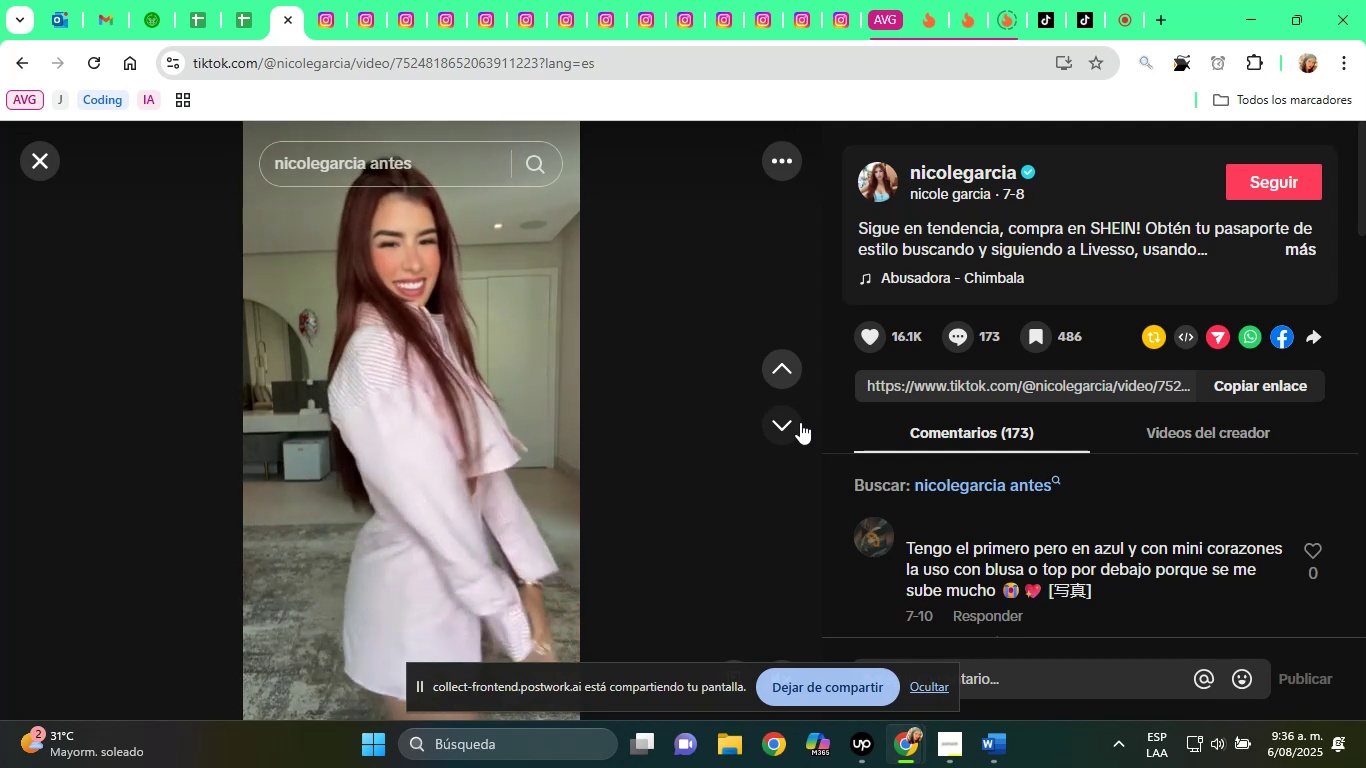 
wait(13.4)
 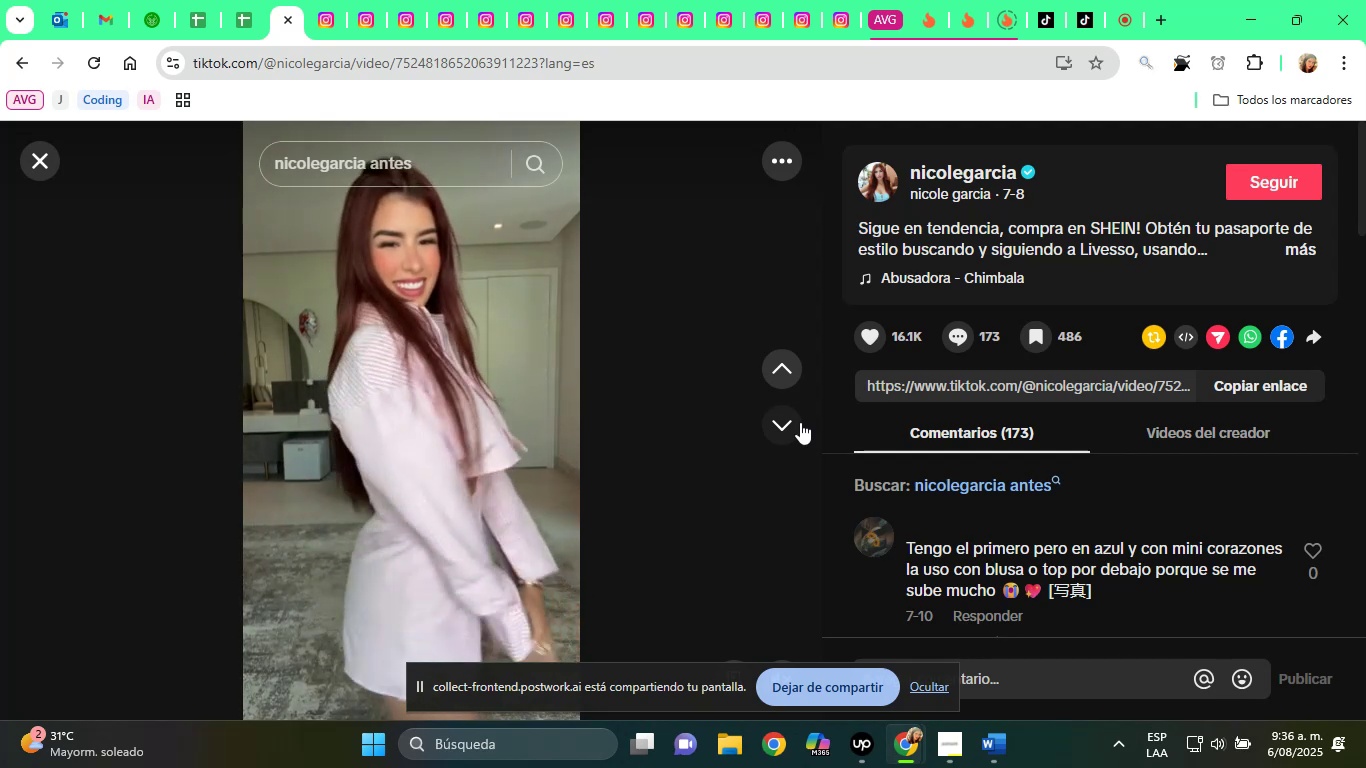 
left_click([1295, 245])
 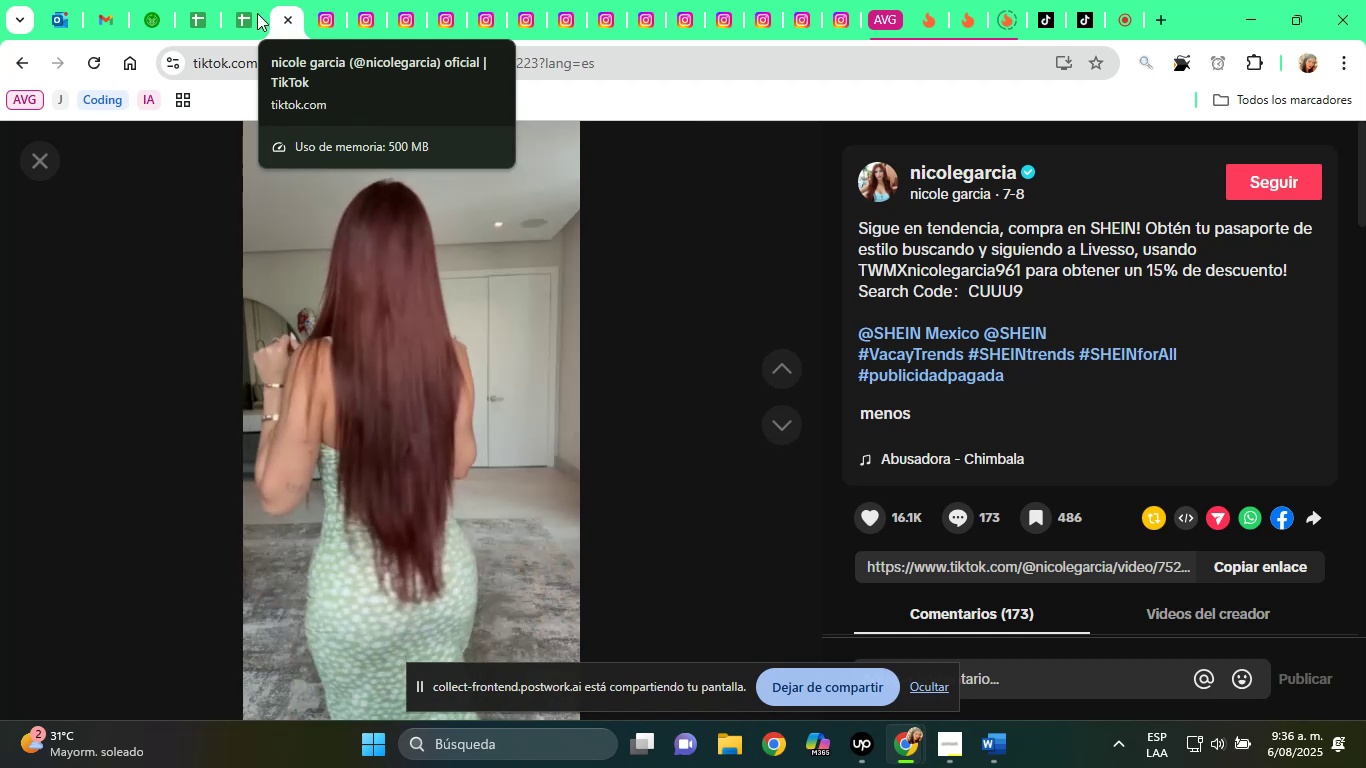 
left_click([291, 19])
 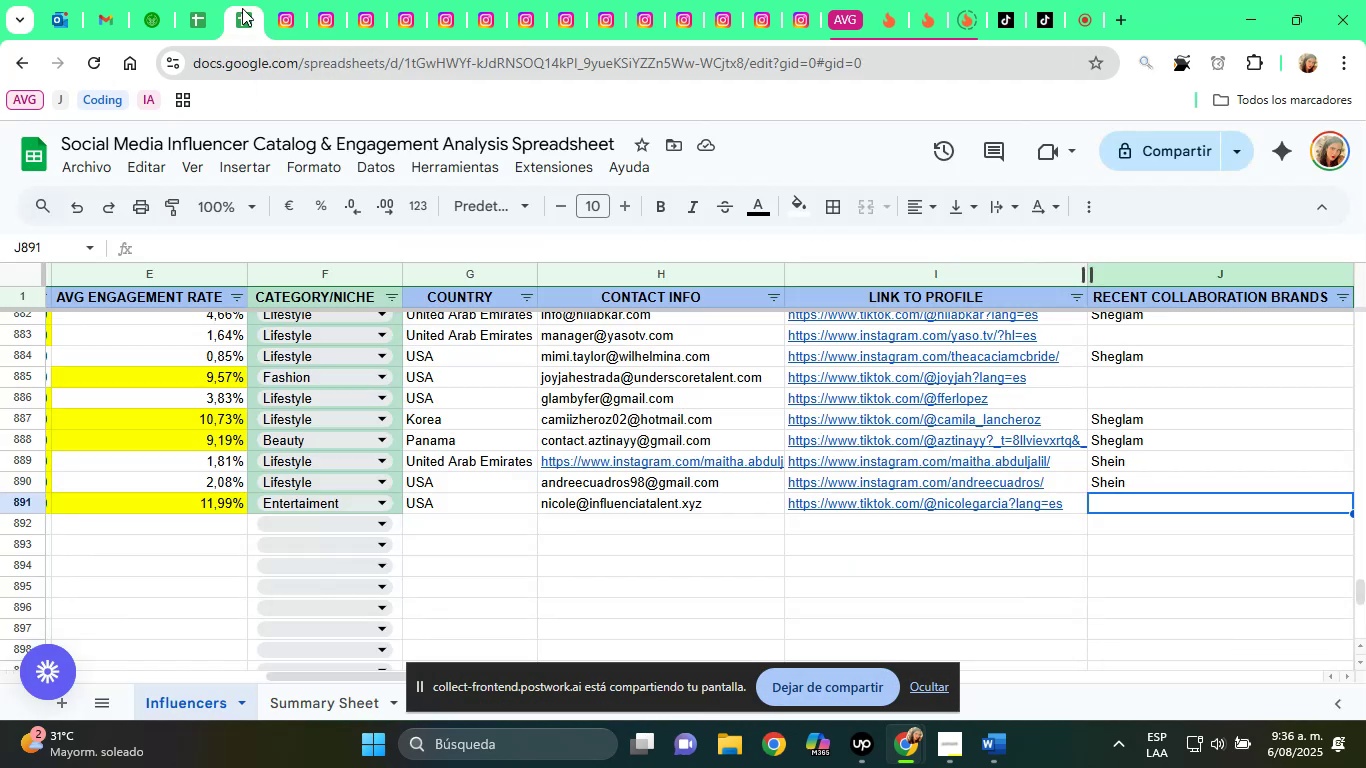 
type(Sheo)
key(Backspace)
type(in)
 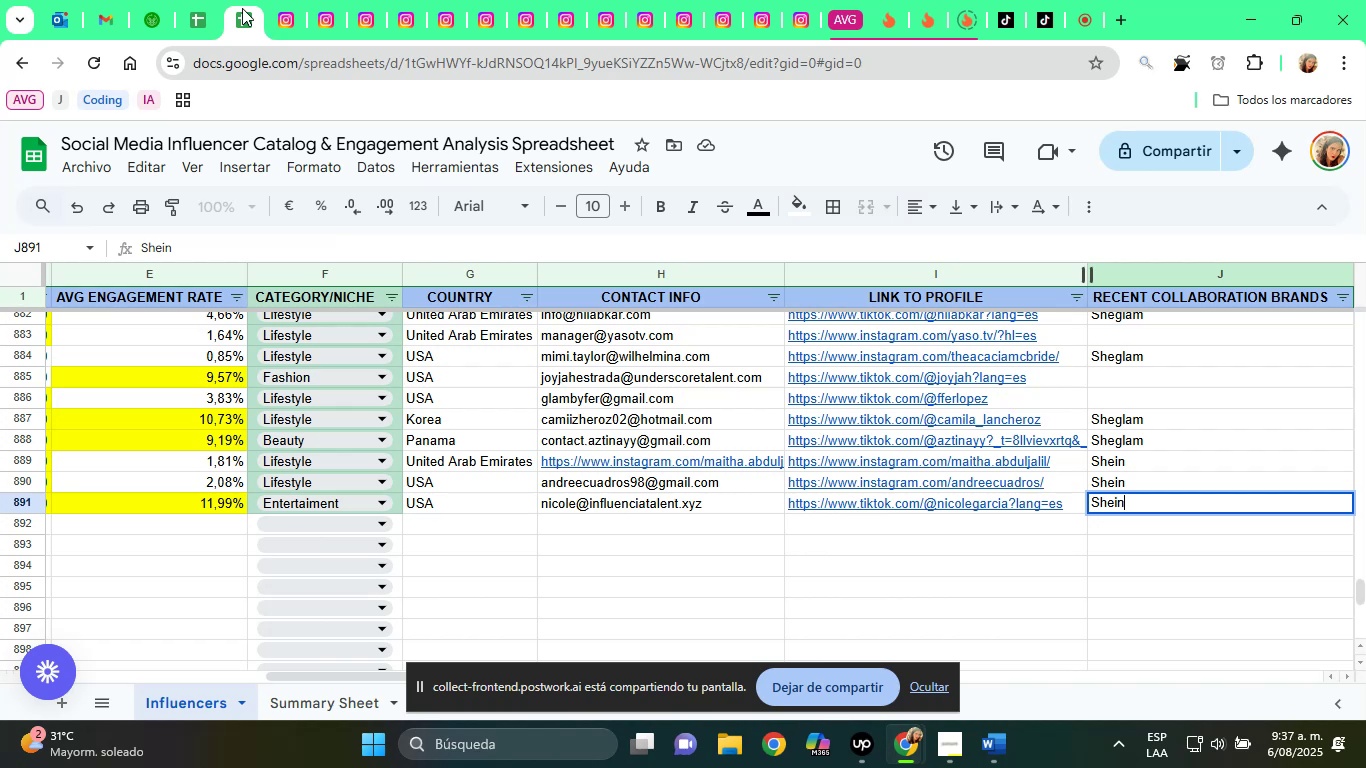 
wait(13.0)
 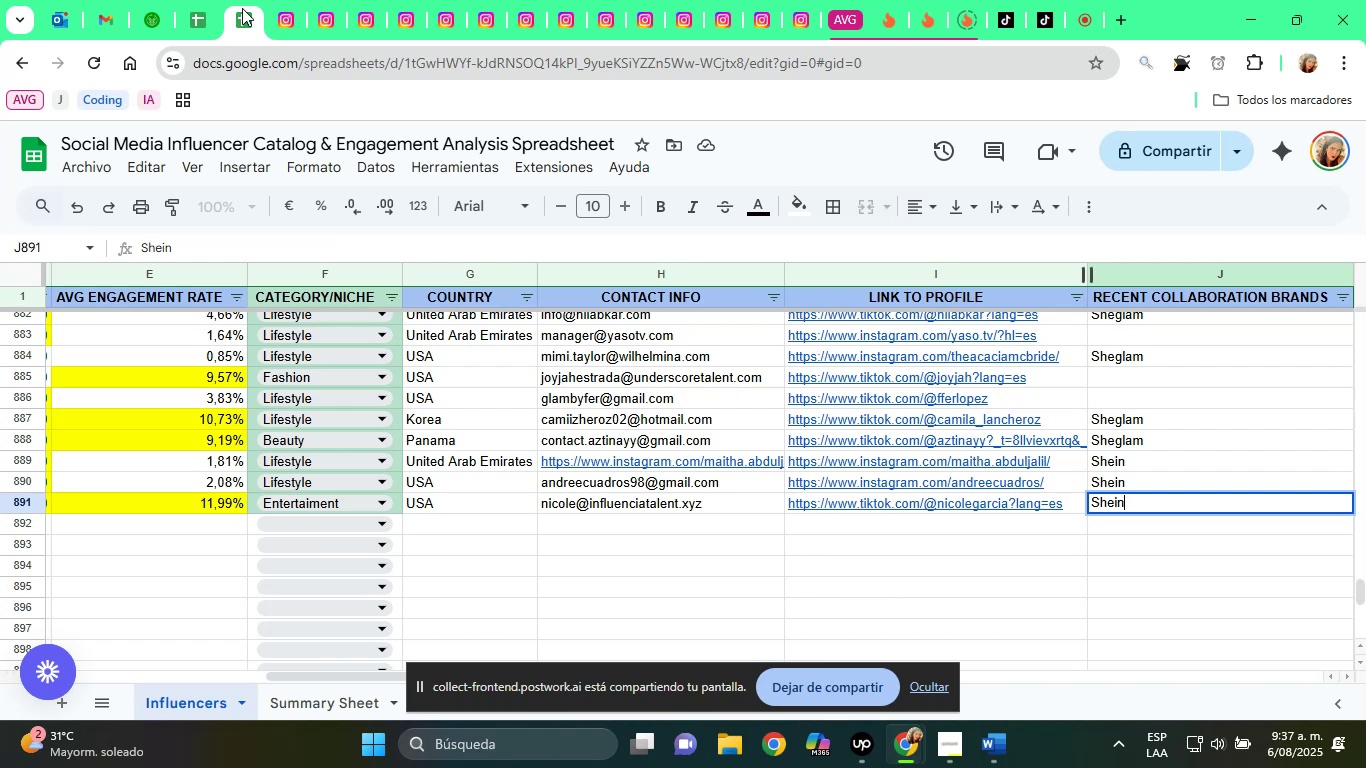 
key(End)
 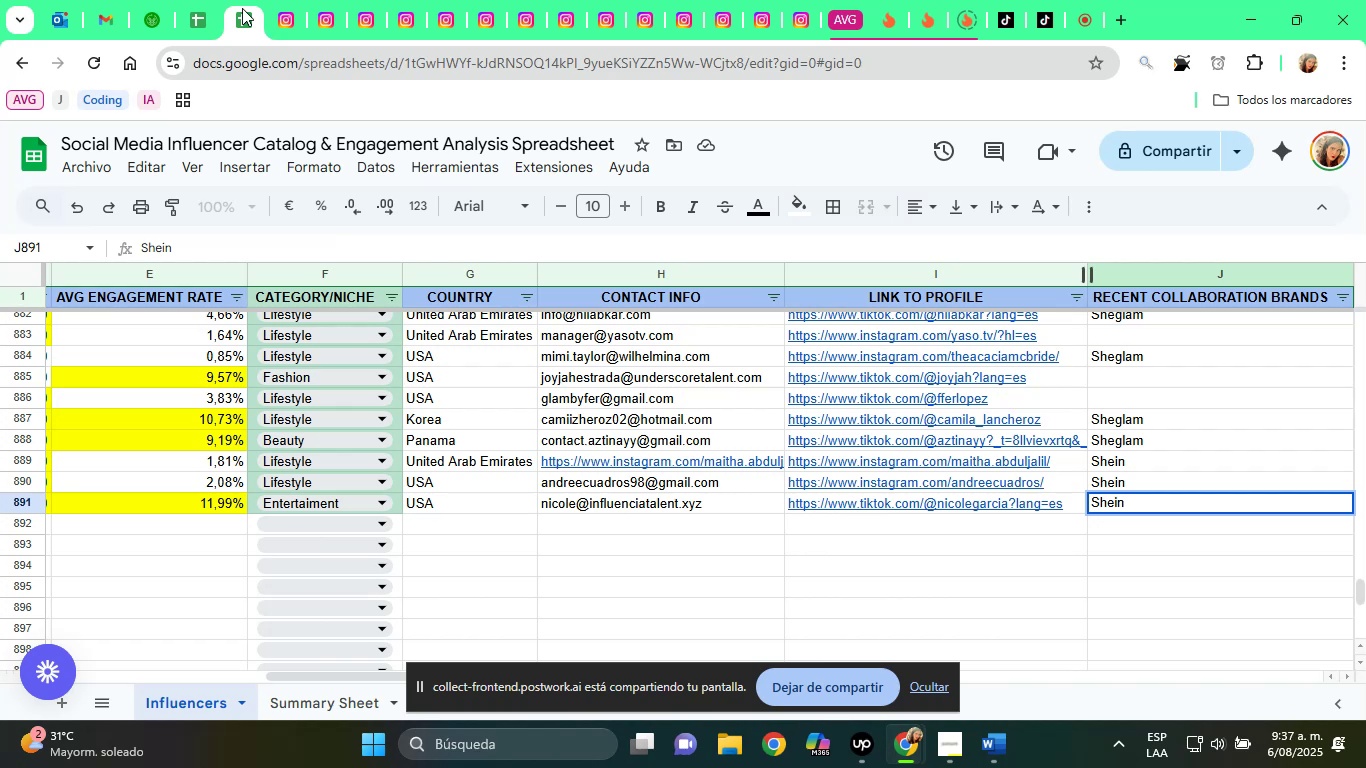 
key(ArrowRight)
 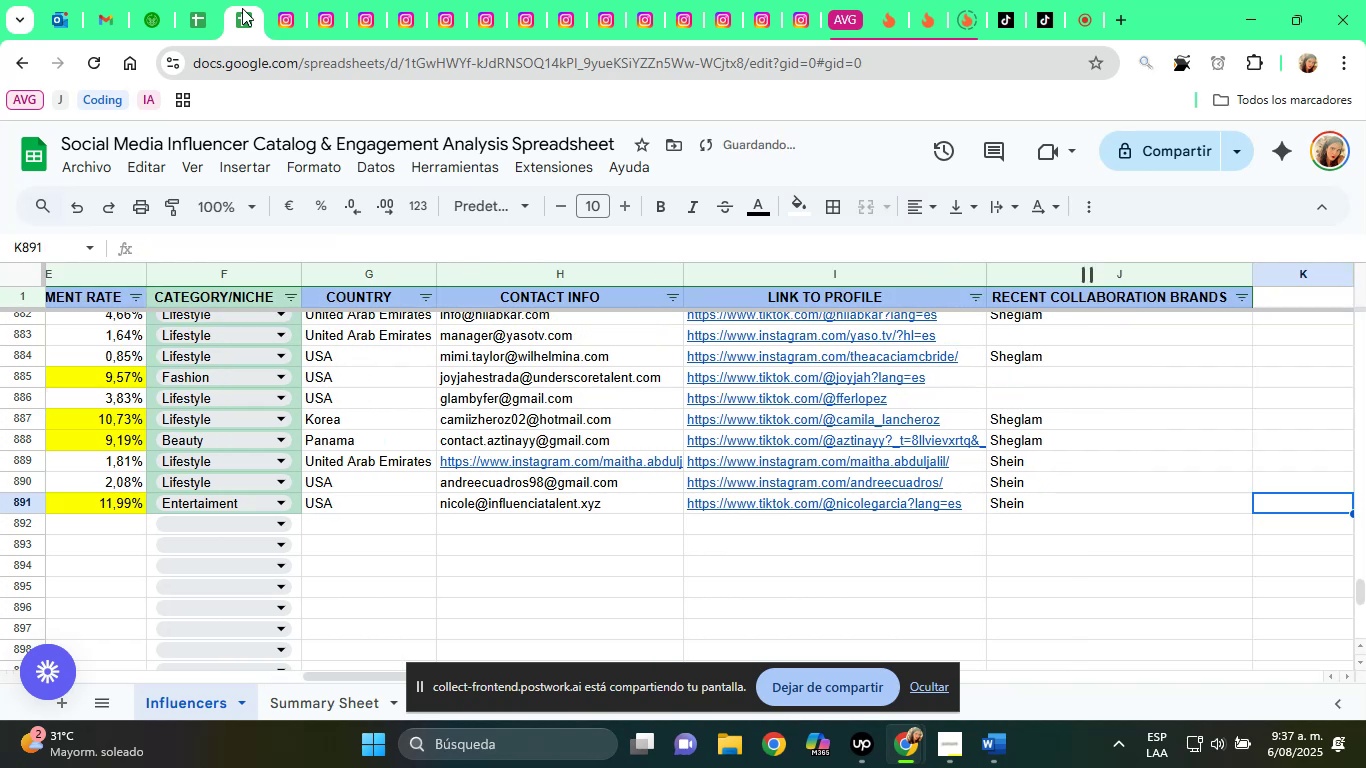 
key(ArrowDown)
 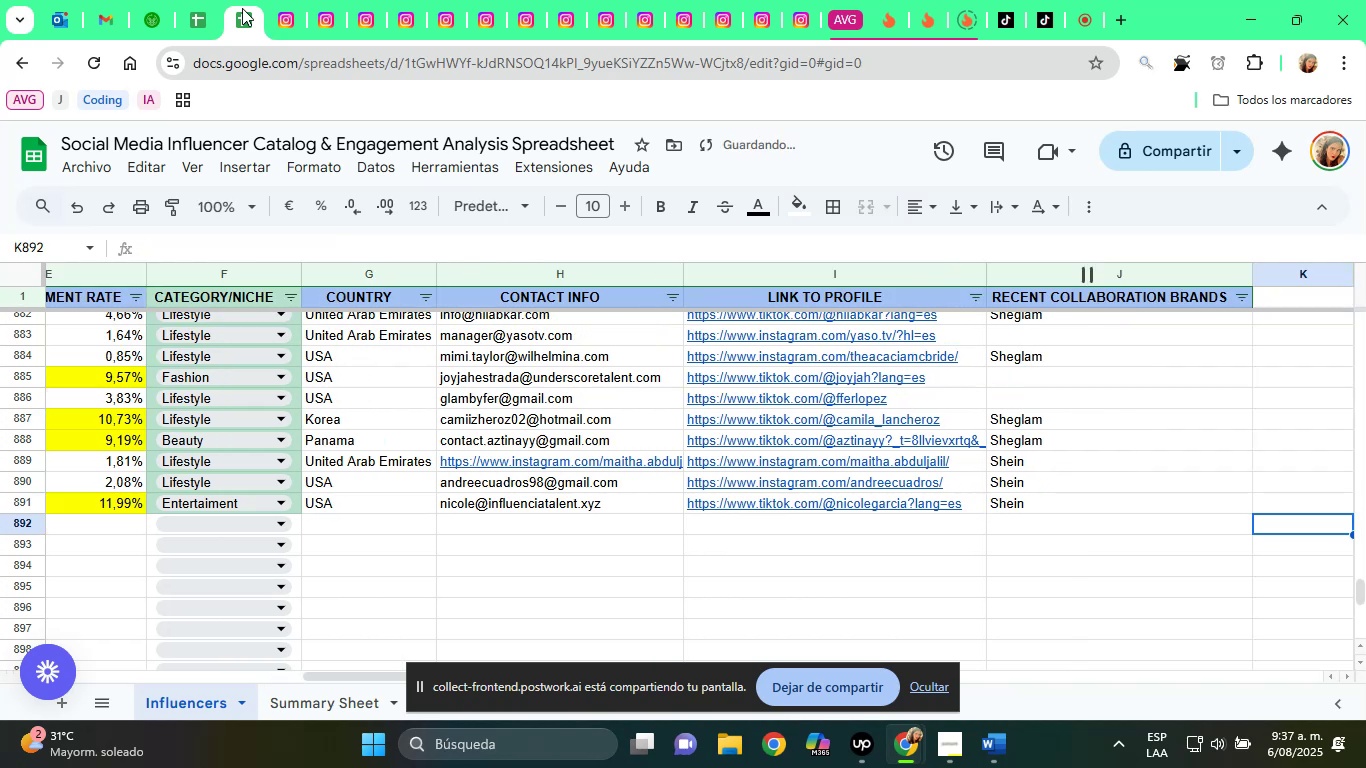 
hold_key(key=ArrowLeft, duration=1.5)
 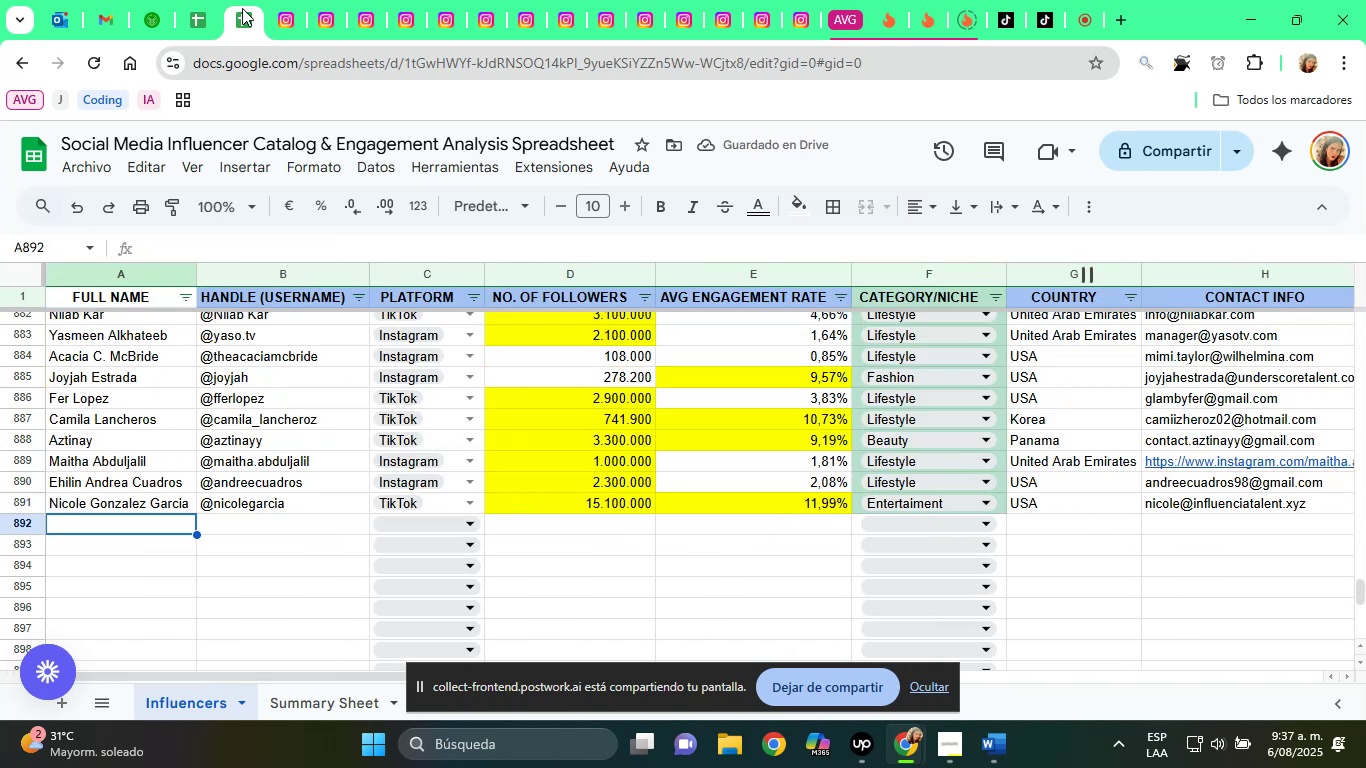 
key(ArrowLeft)
 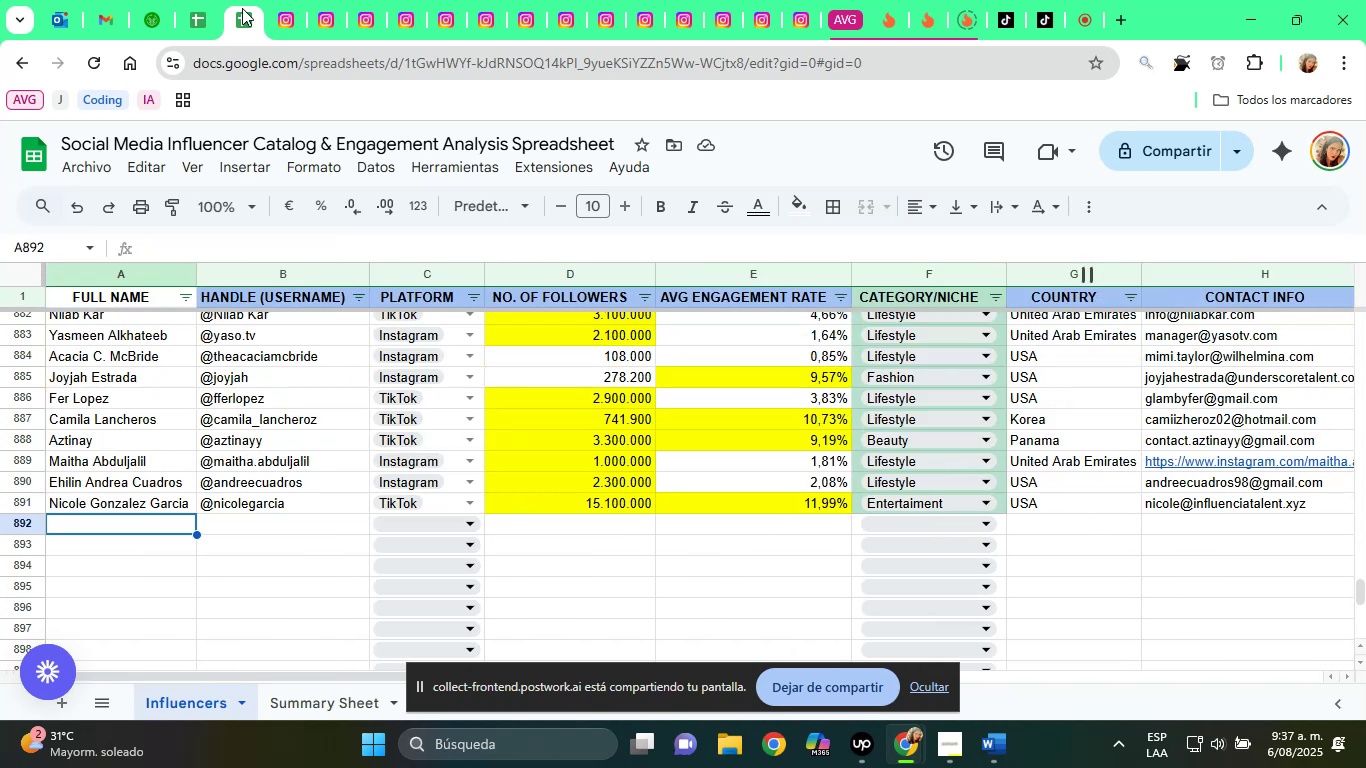 
wait(10.22)
 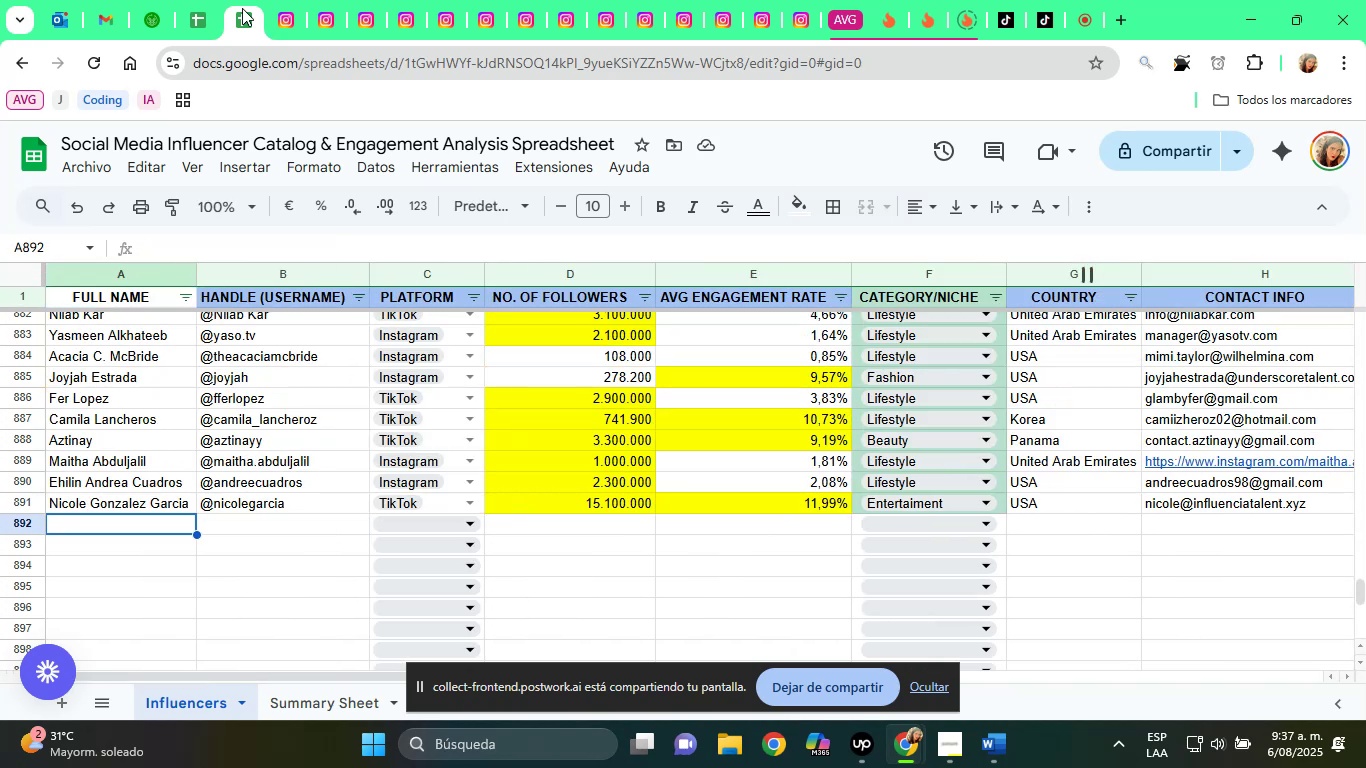 
left_click([275, 0])
 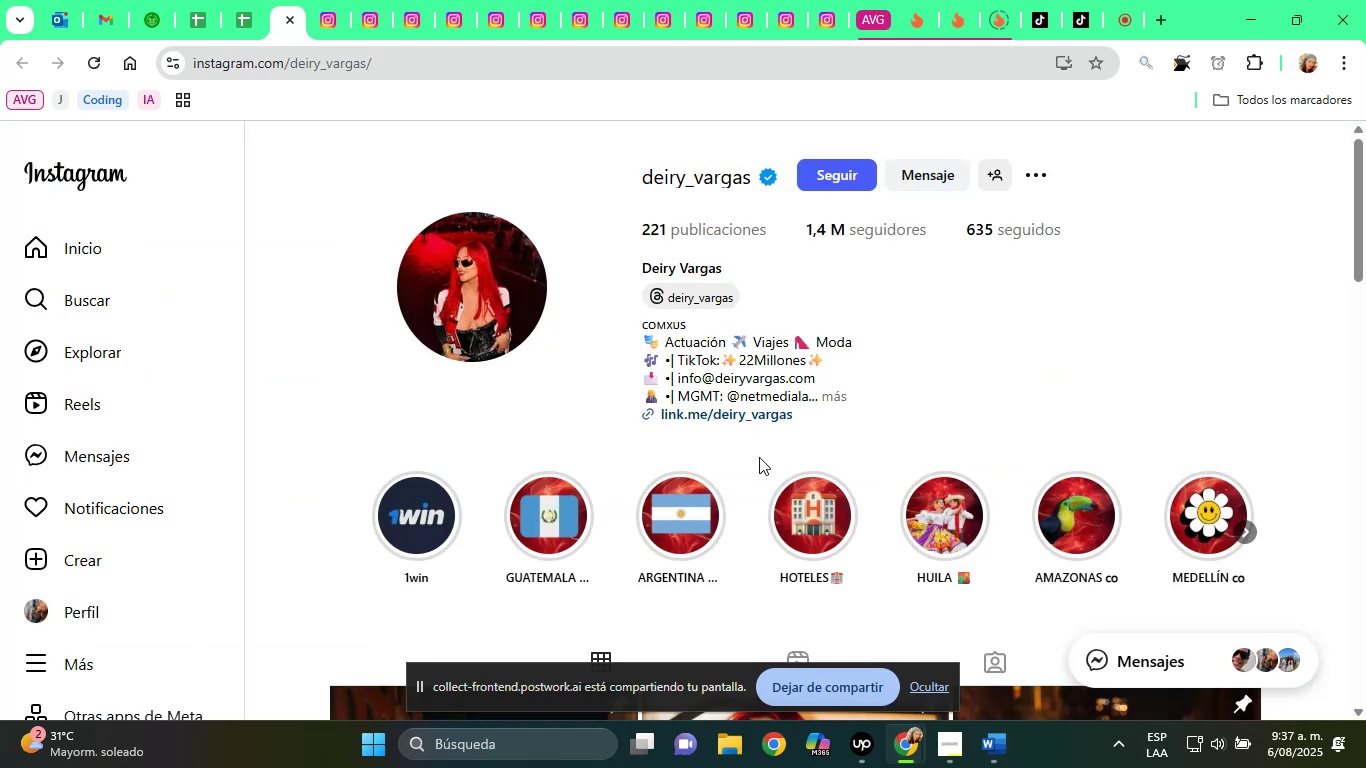 
left_click([827, 393])
 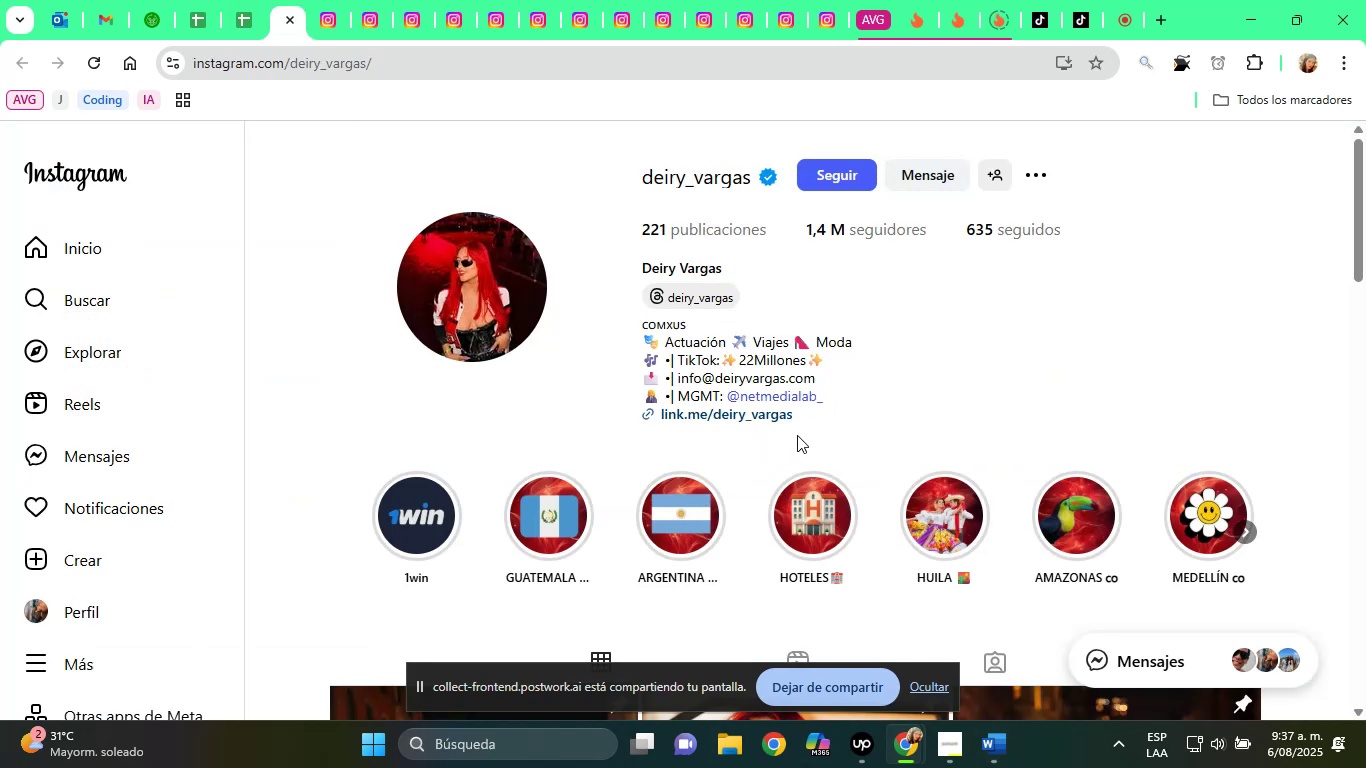 
wait(5.21)
 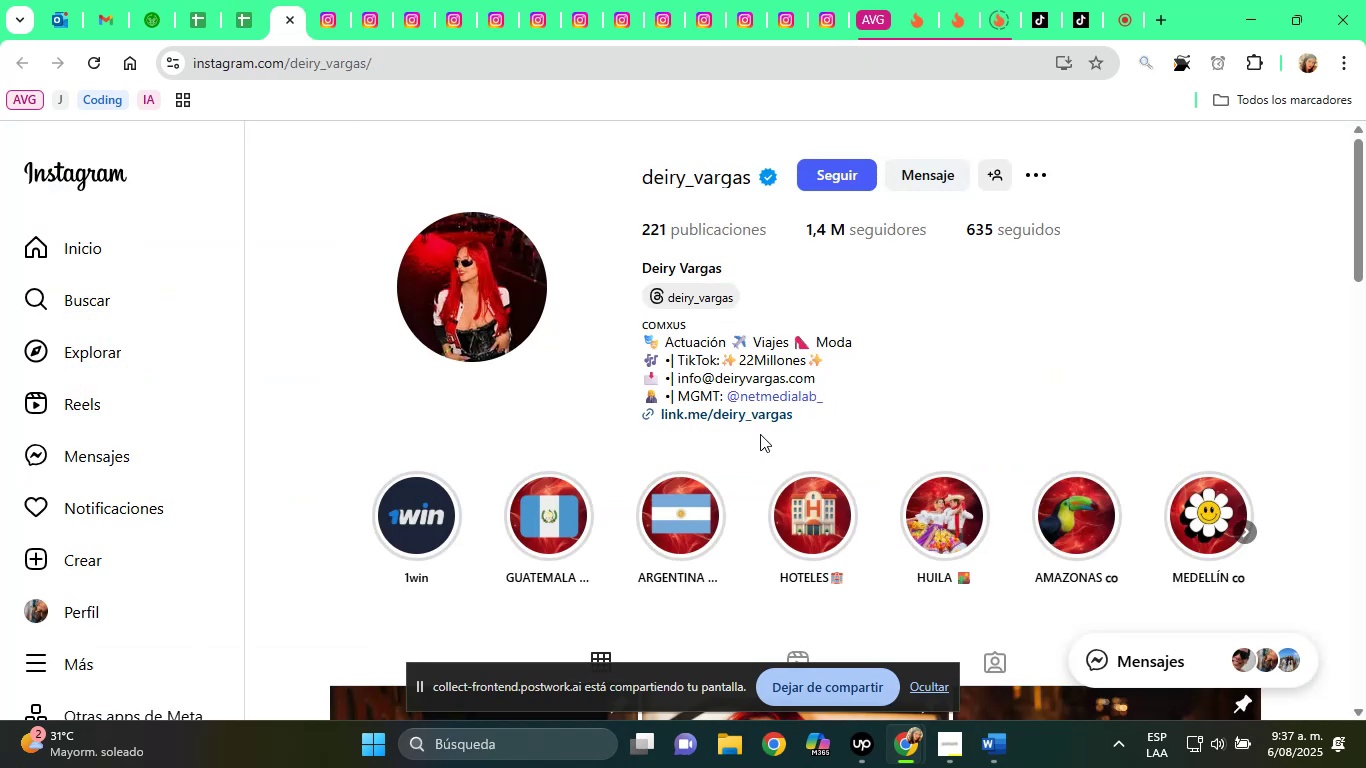 
right_click([757, 411])
 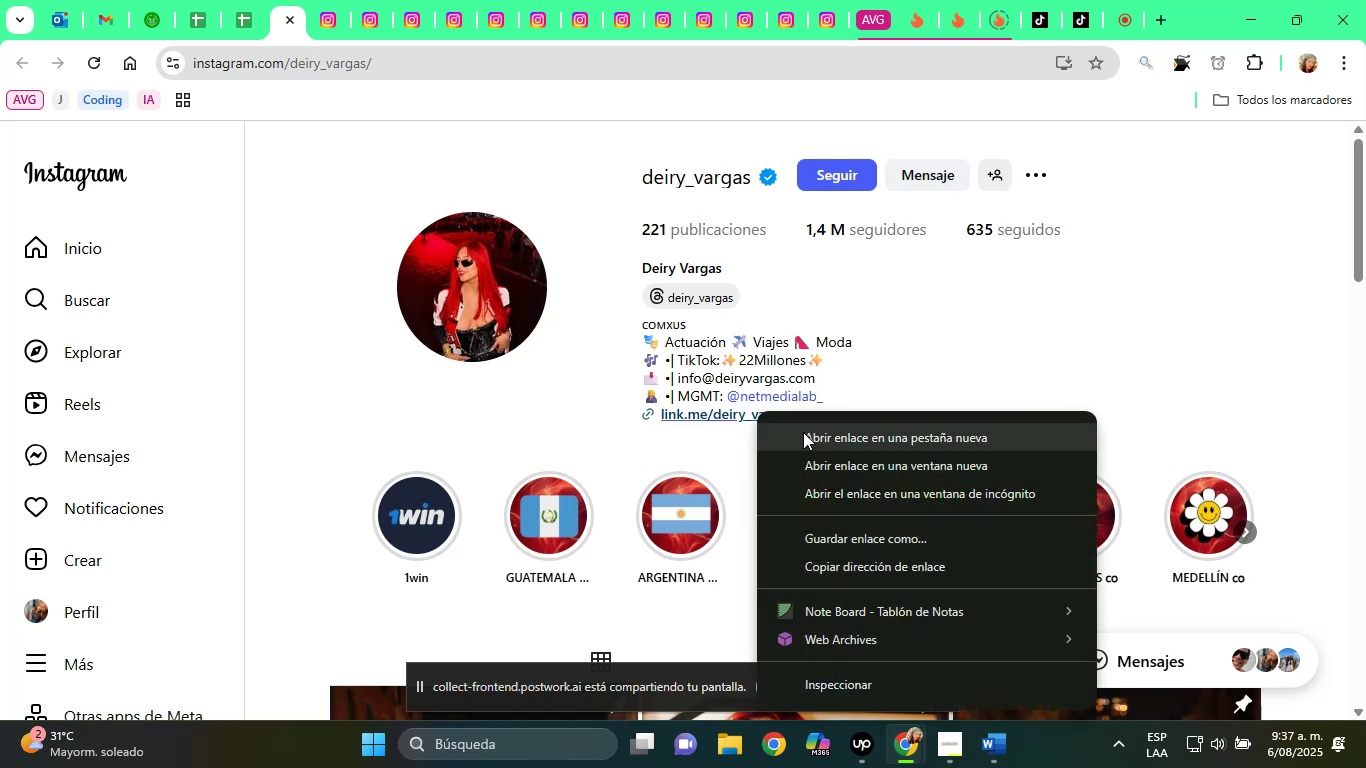 
left_click([803, 432])
 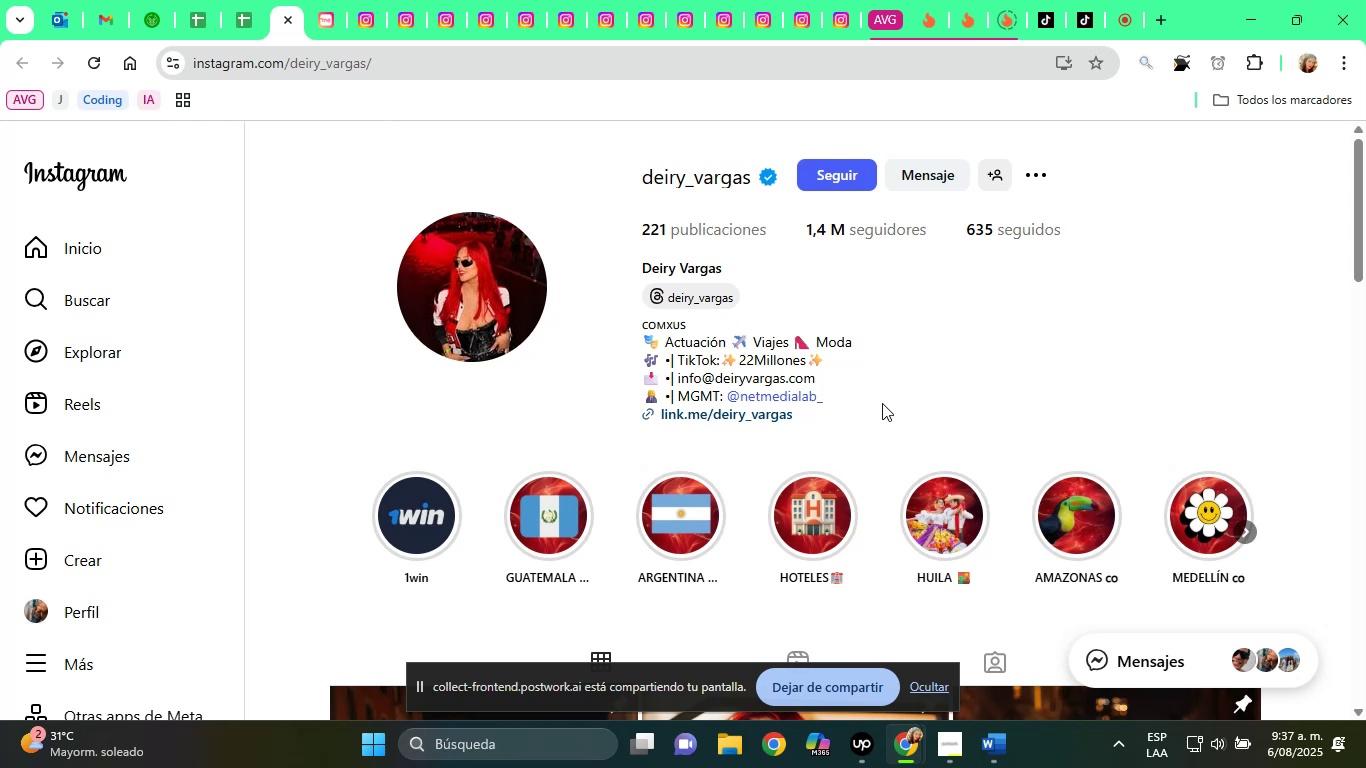 
wait(23.98)
 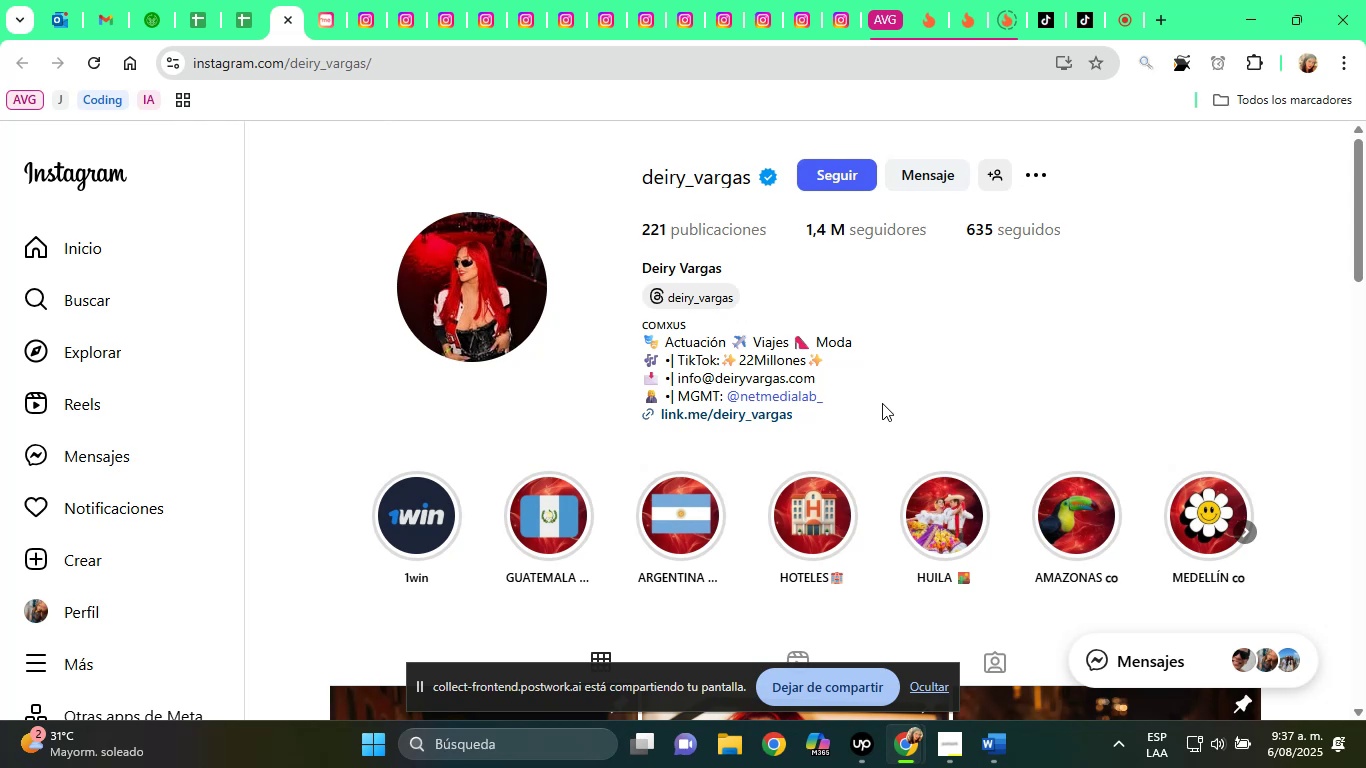 
left_click([330, 5])
 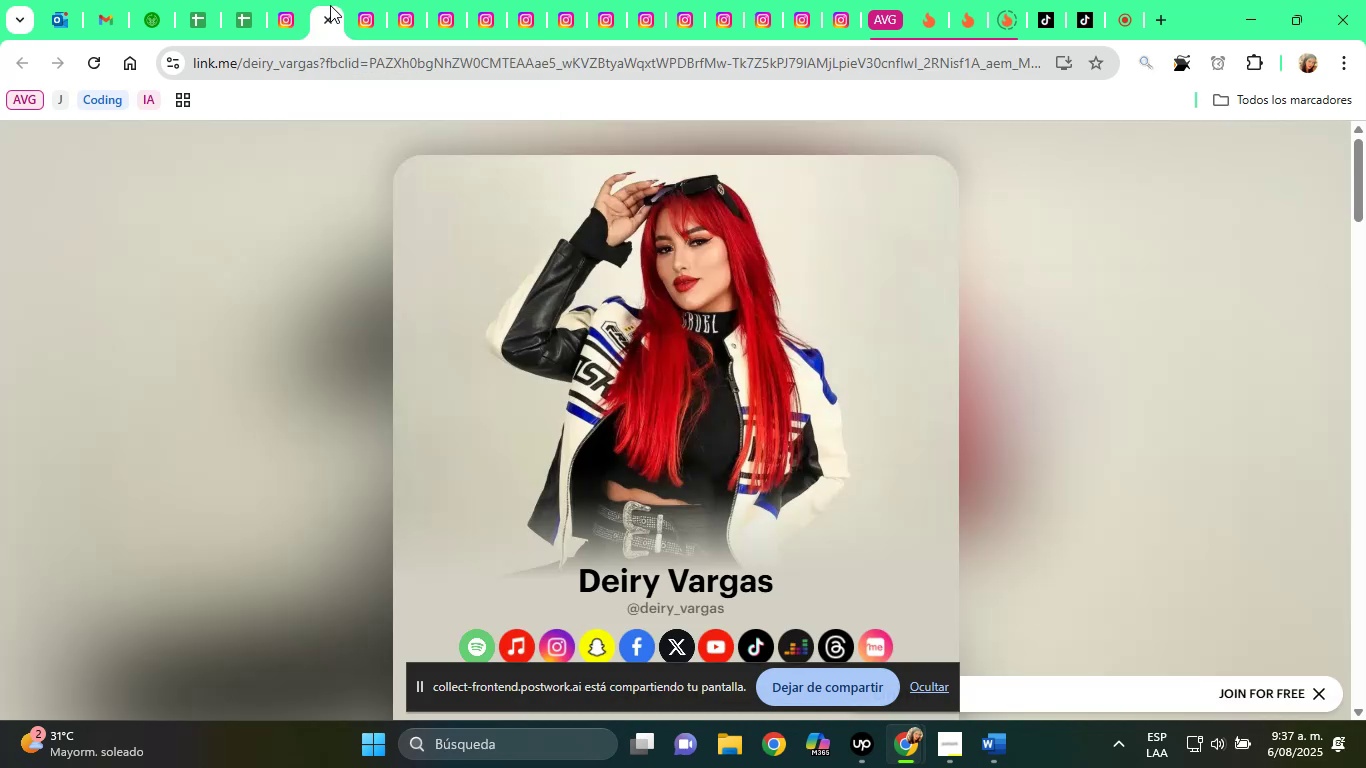 
scroll: coordinate [825, 426], scroll_direction: down, amount: 54.0
 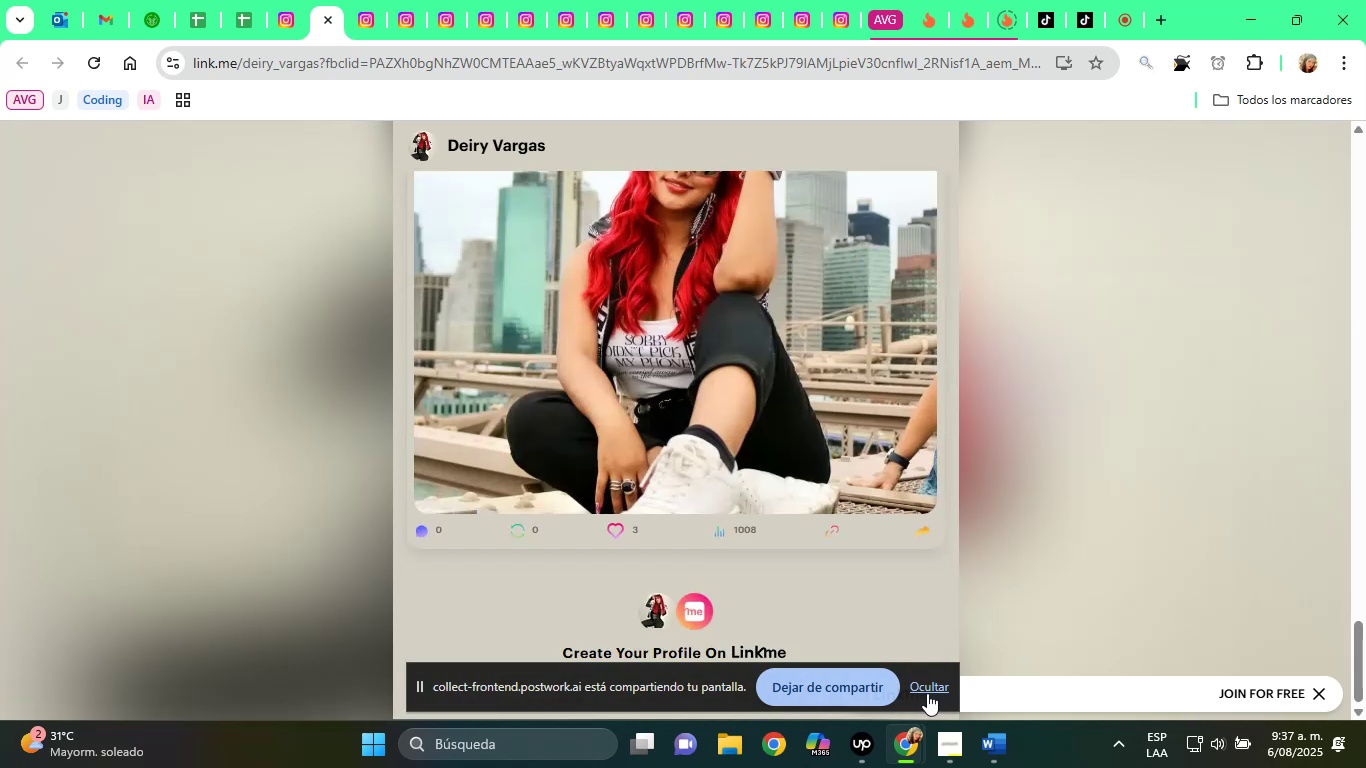 
left_click([927, 693])
 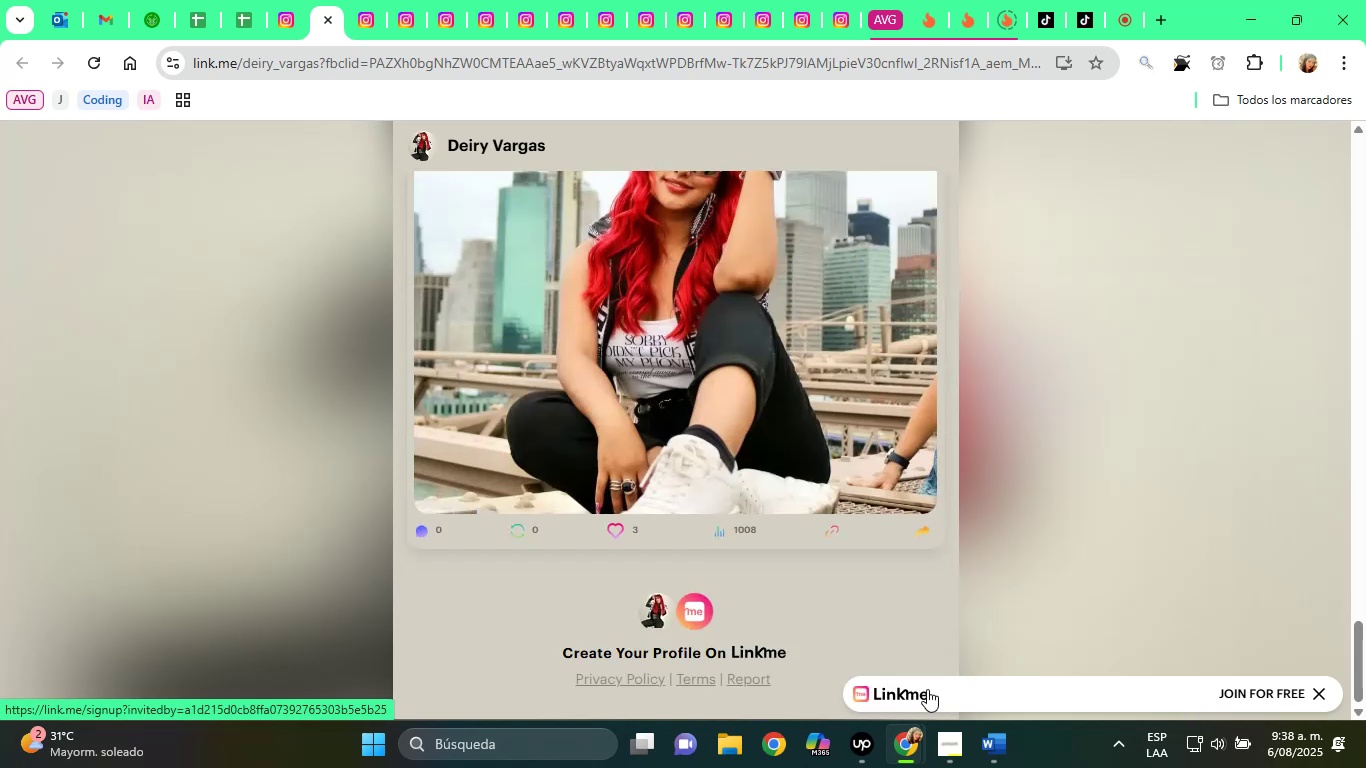 
scroll: coordinate [909, 522], scroll_direction: up, amount: 1.0
 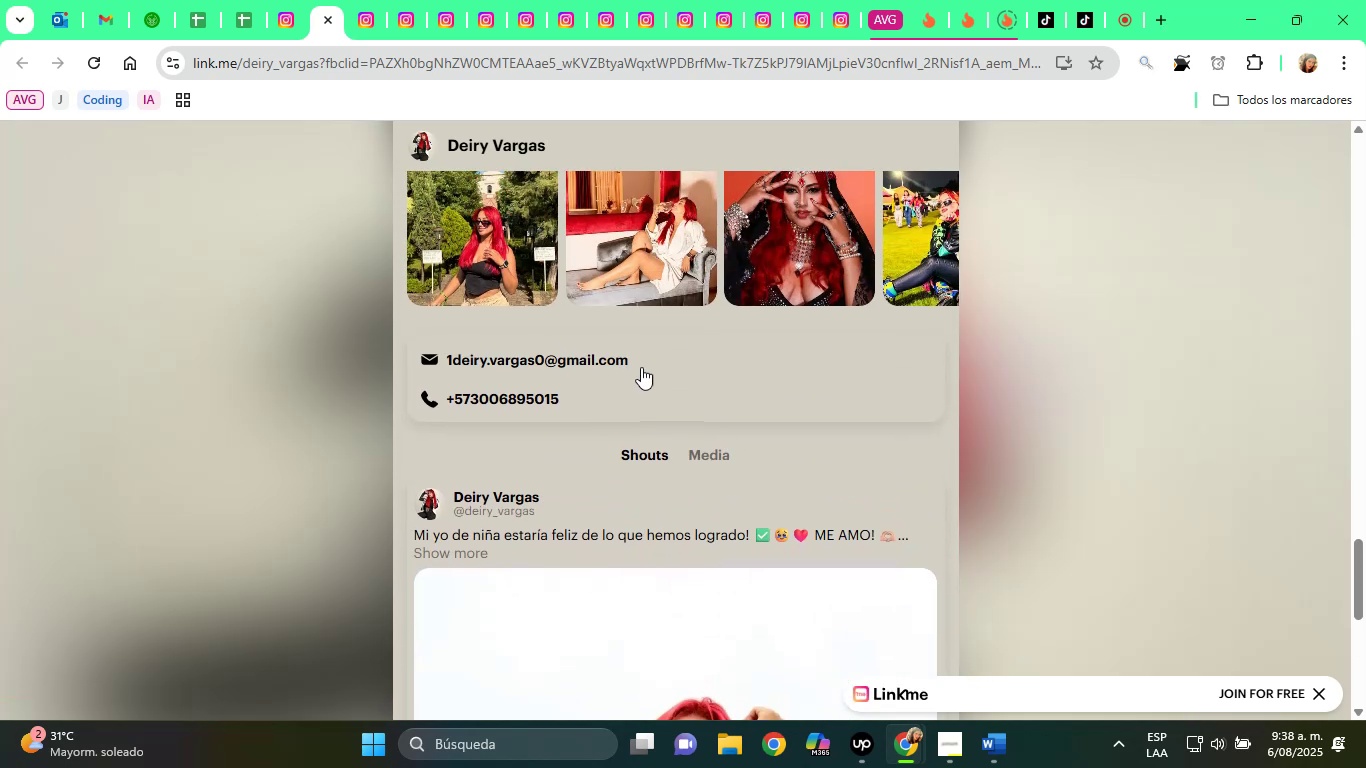 
right_click([599, 358])
 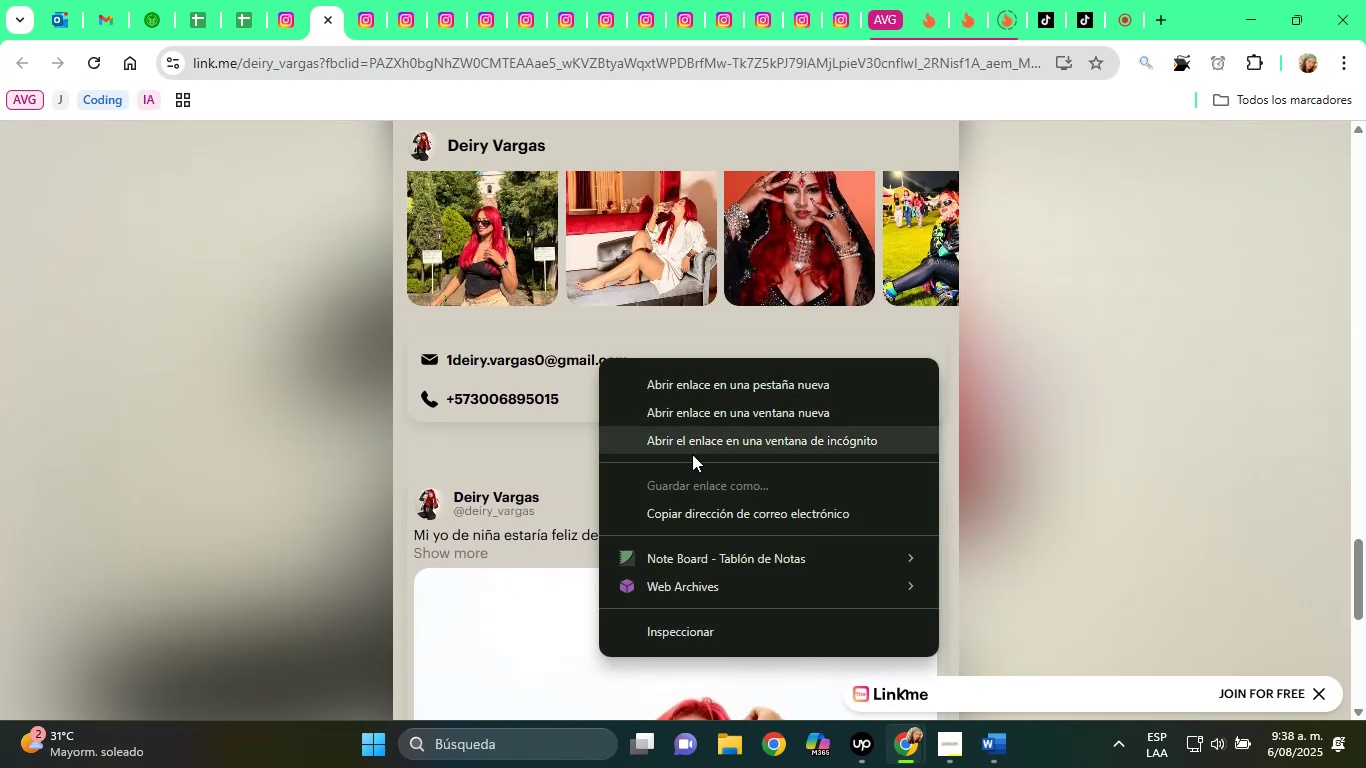 
left_click([710, 512])
 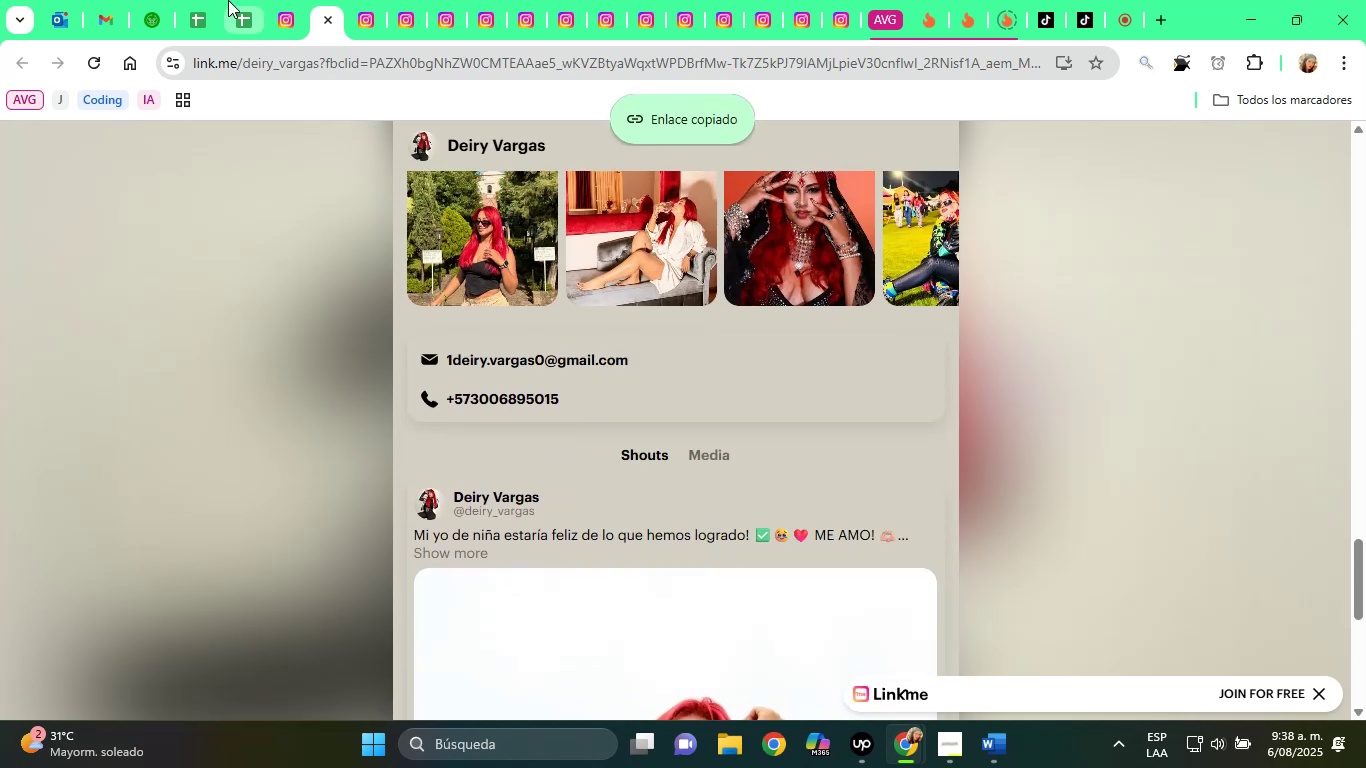 
left_click([227, 0])
 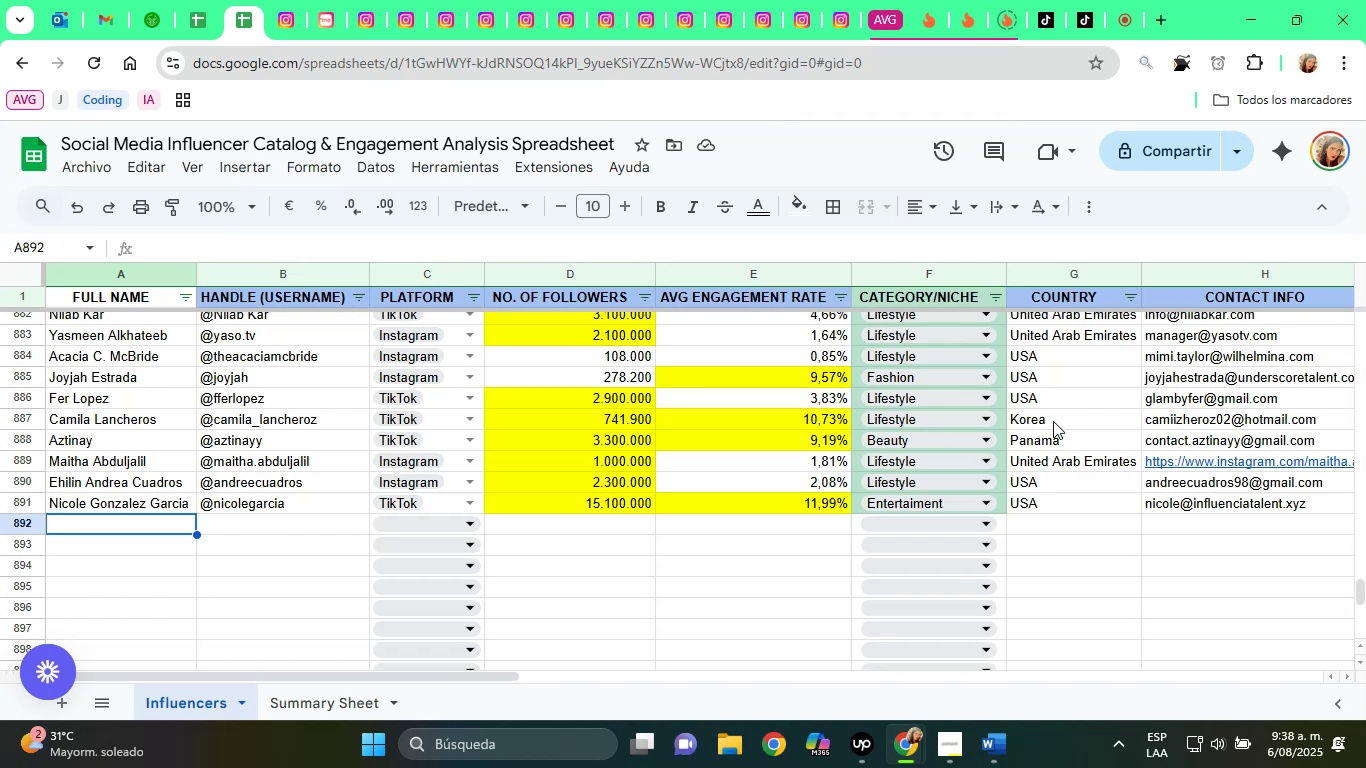 
key(ArrowRight)
 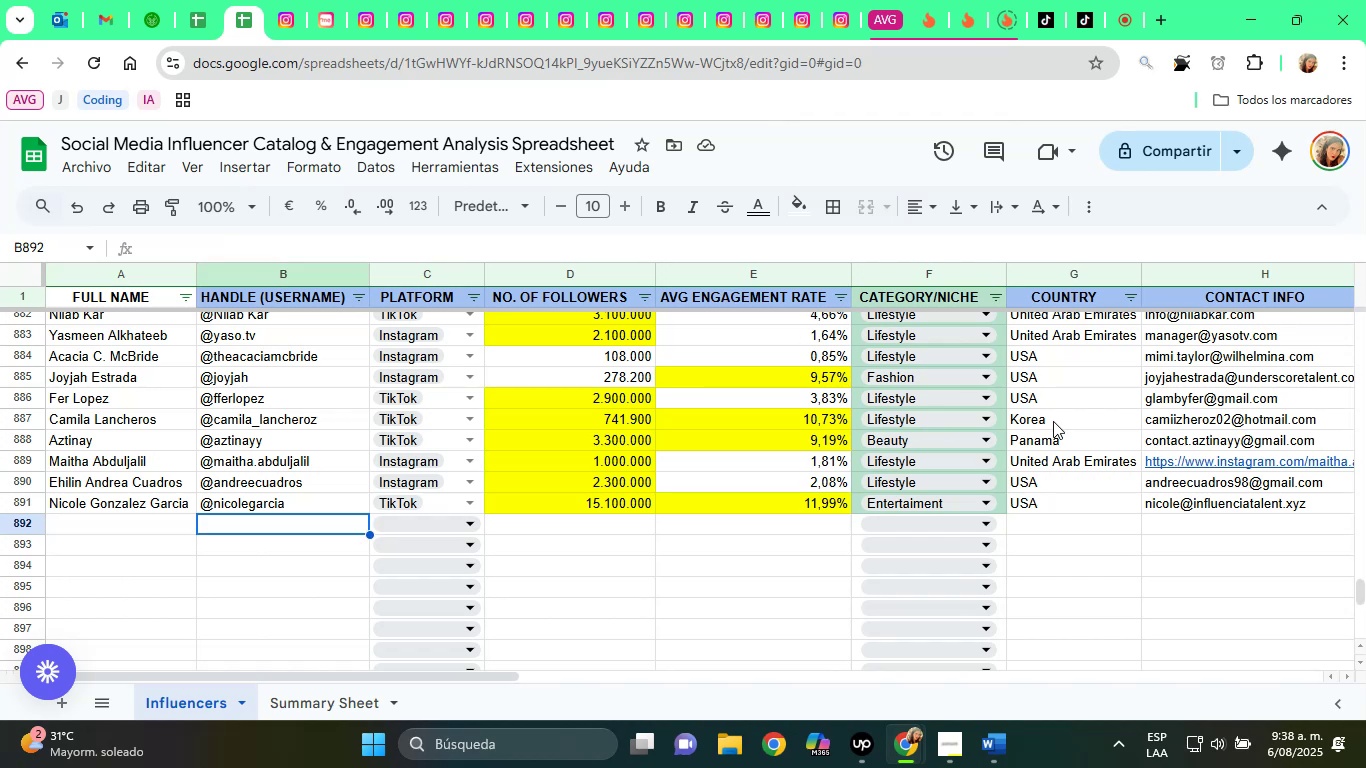 
key(ArrowRight)
 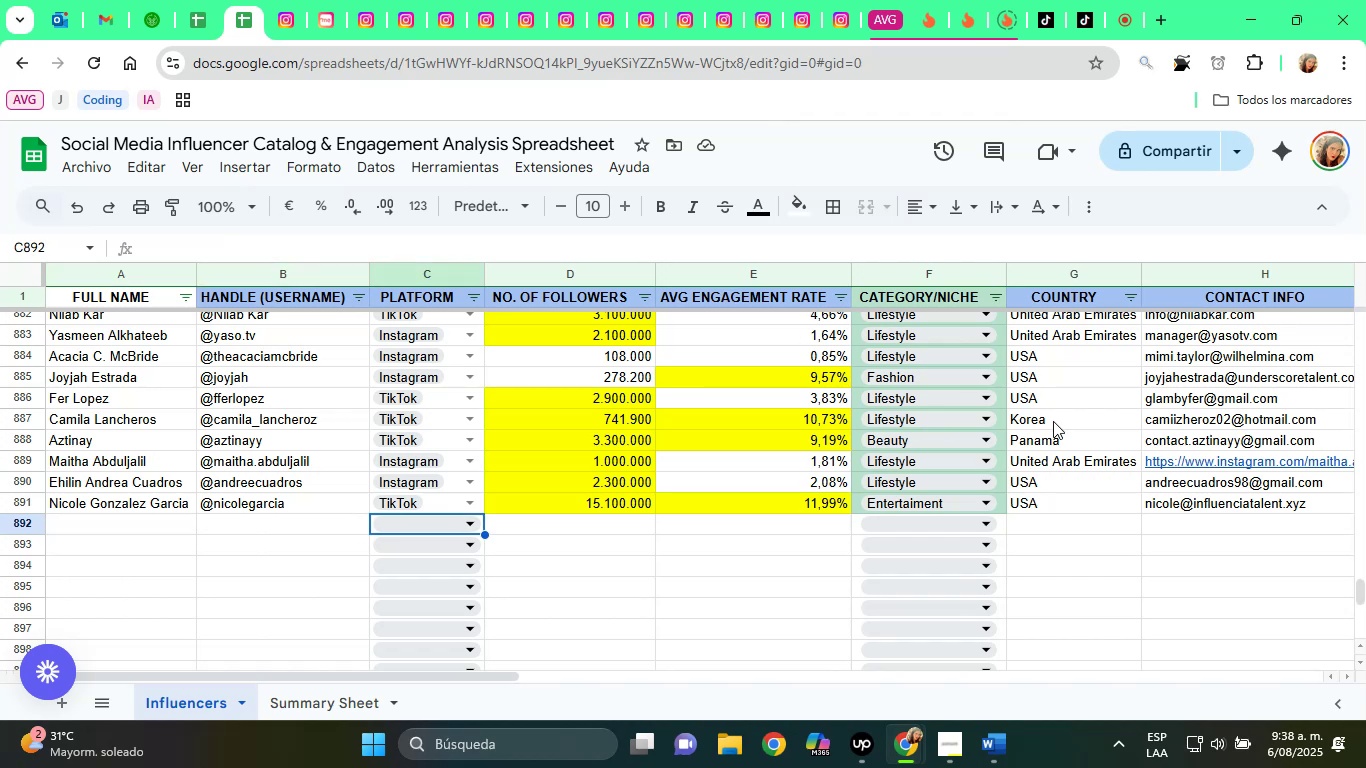 
key(ArrowRight)
 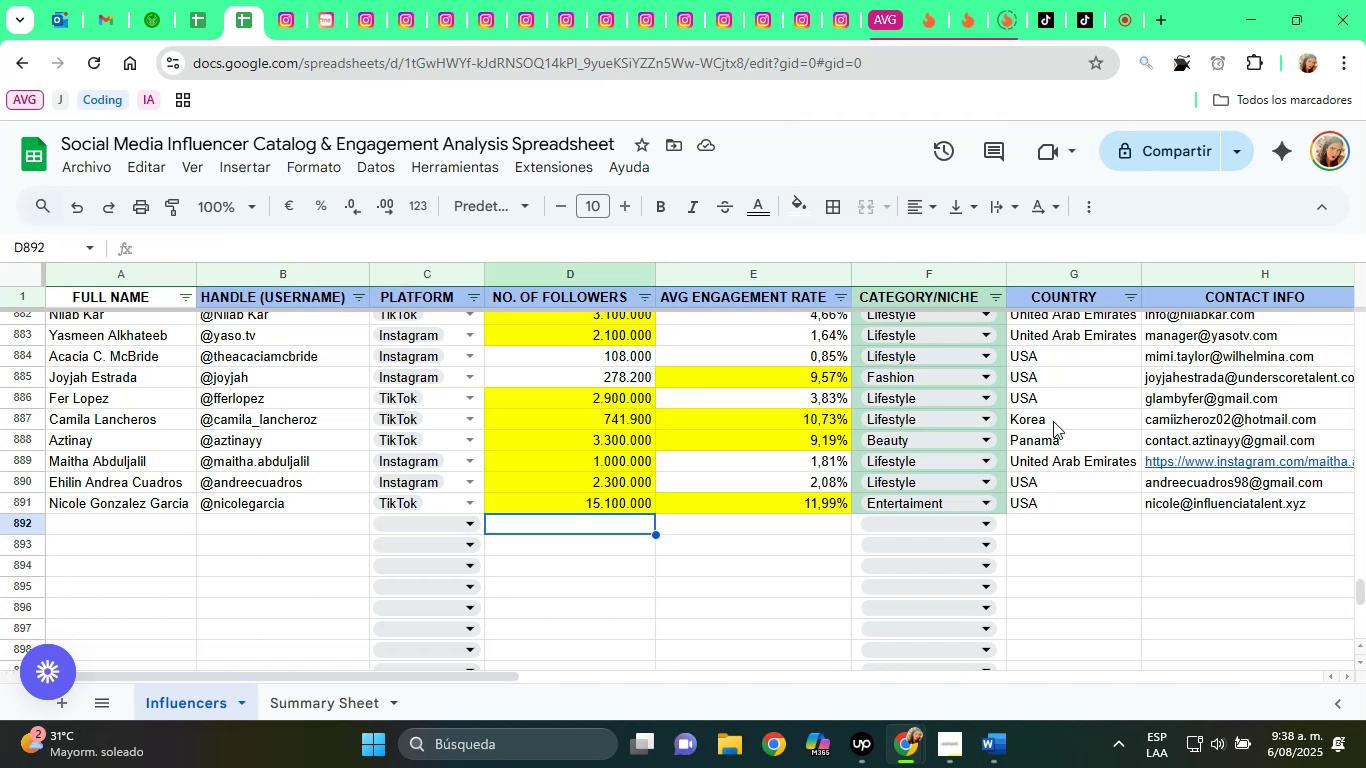 
key(ArrowRight)
 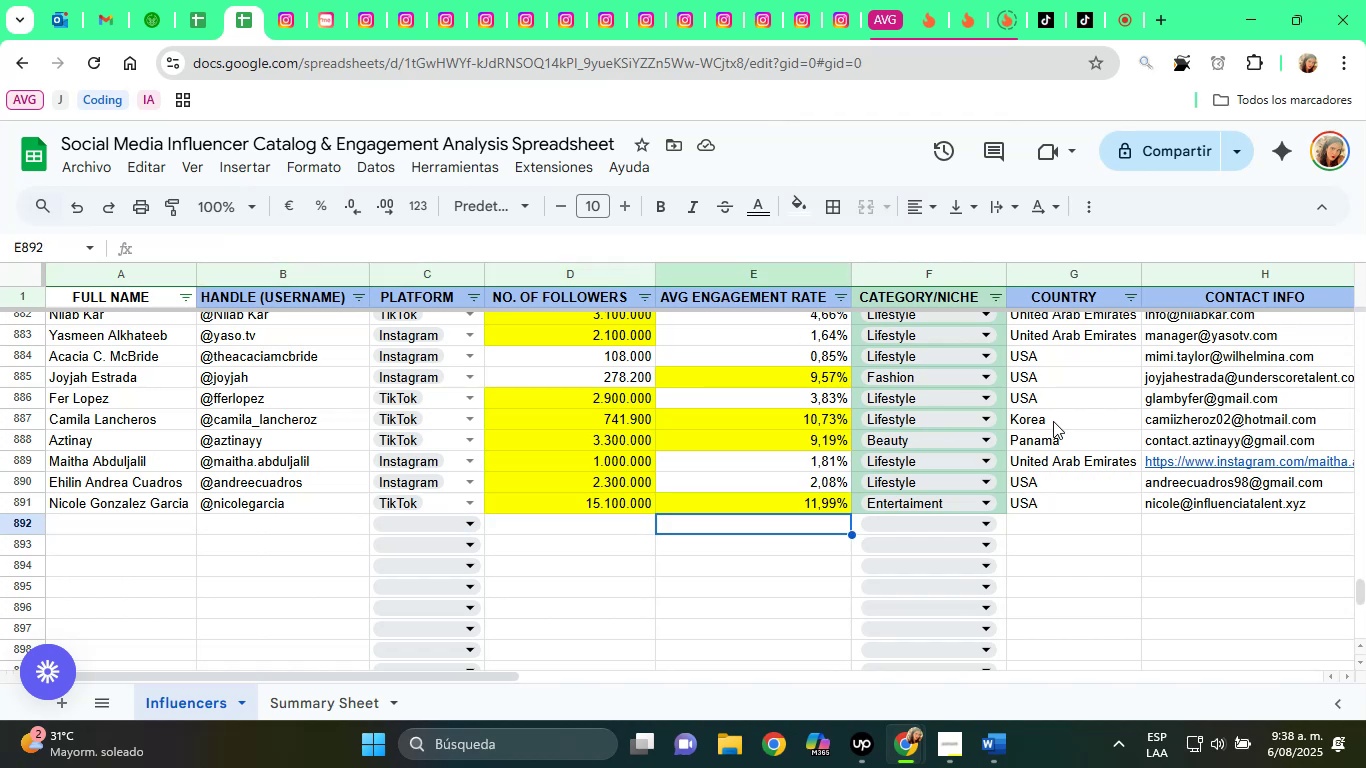 
key(ArrowRight)
 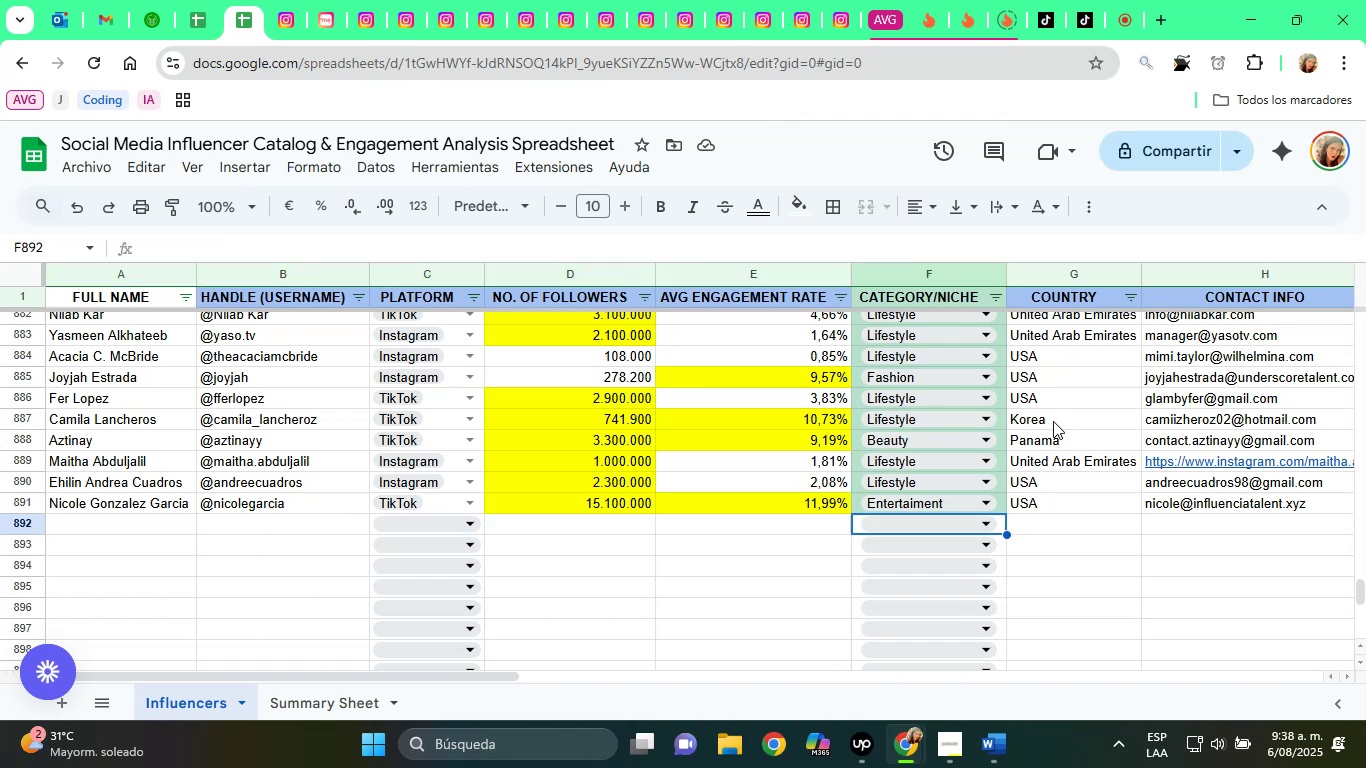 
key(ArrowRight)
 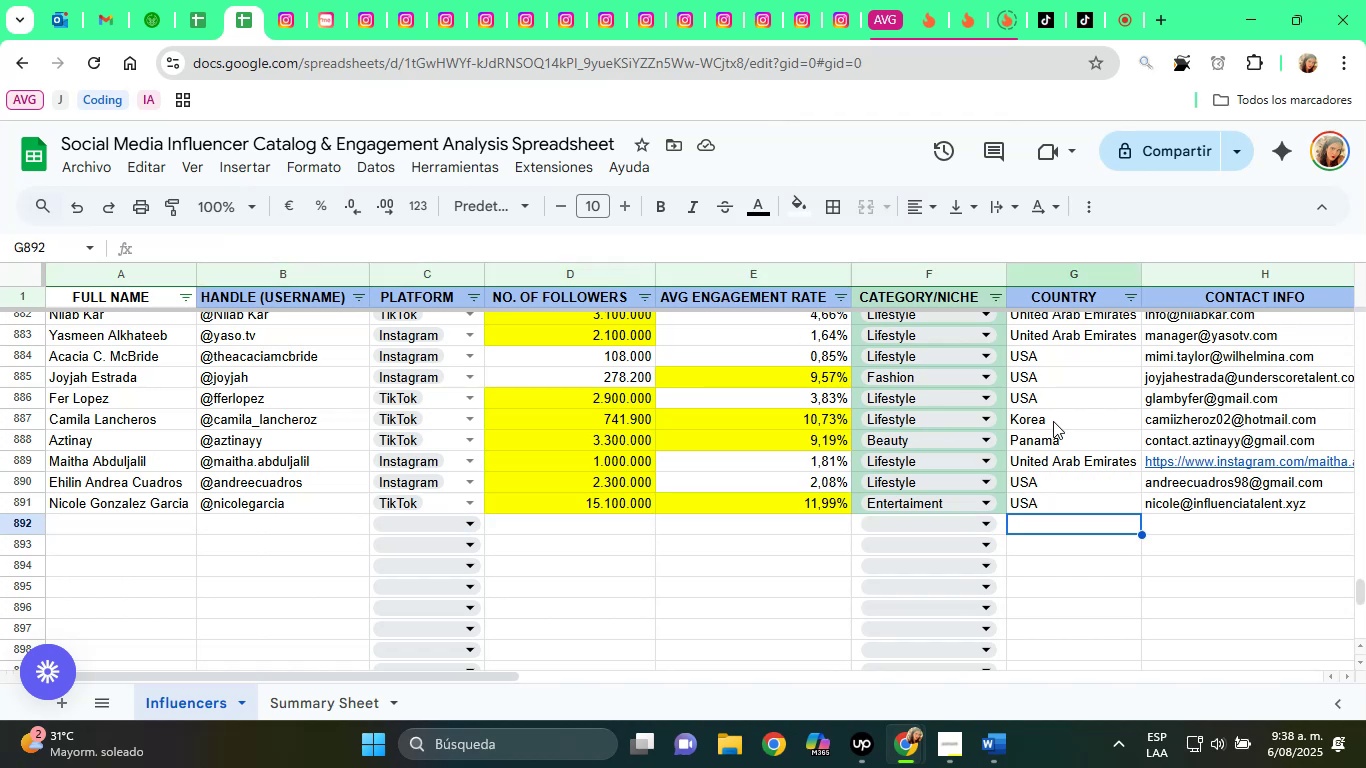 
key(ArrowRight)
 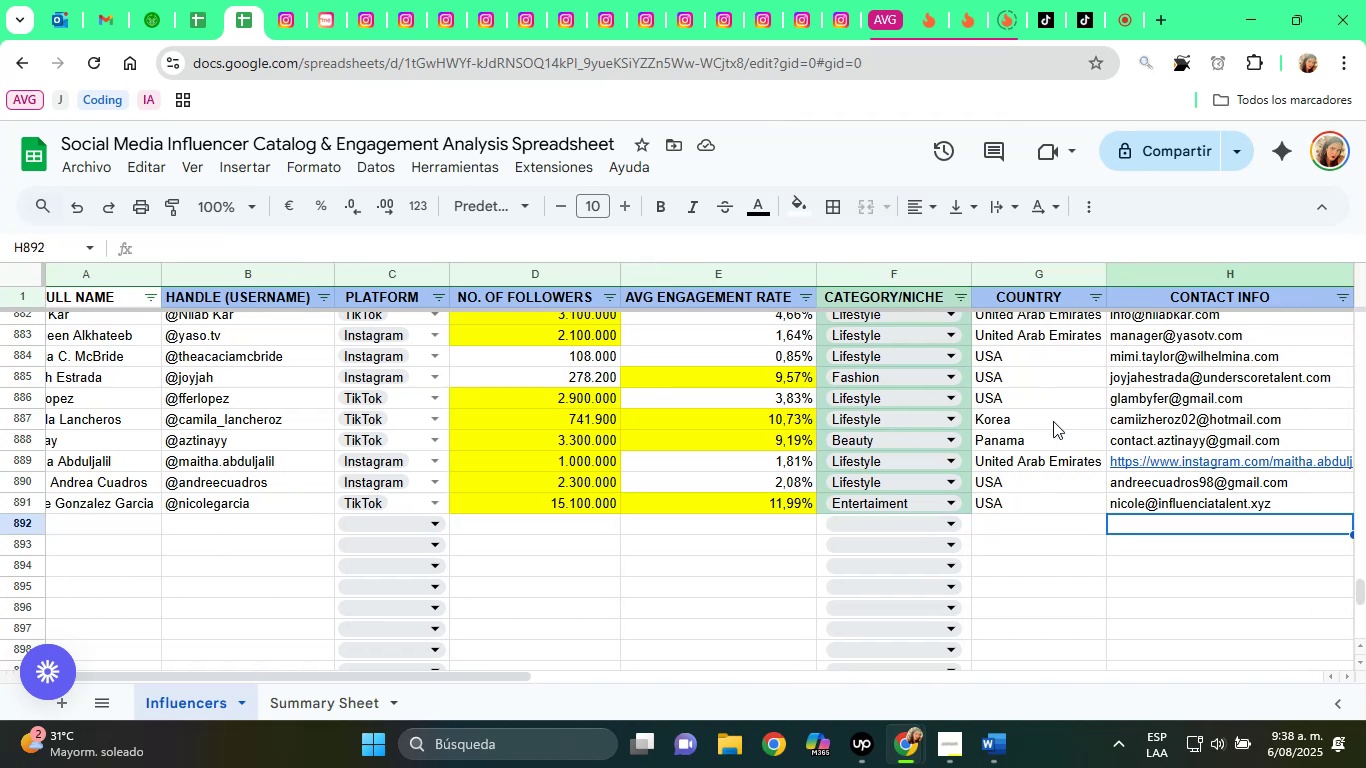 
key(ArrowRight)
 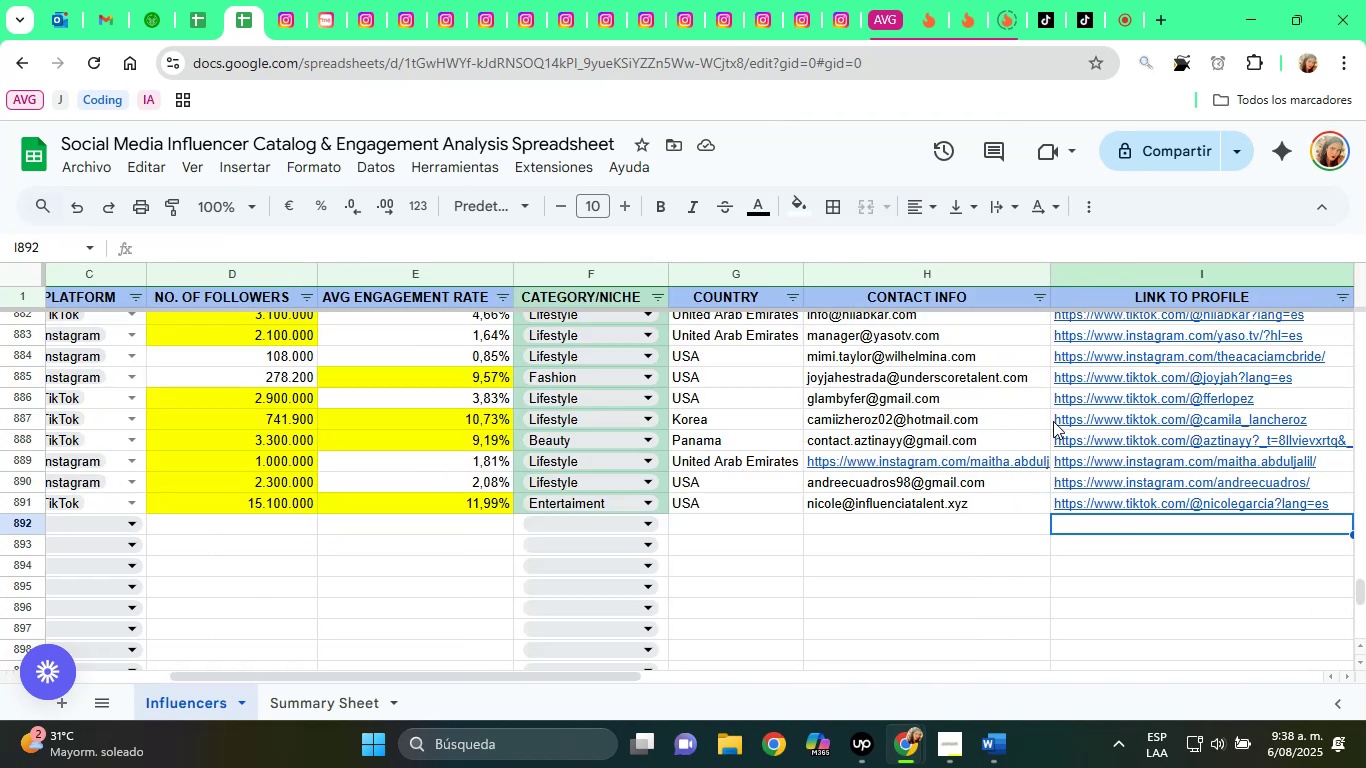 
key(ArrowRight)
 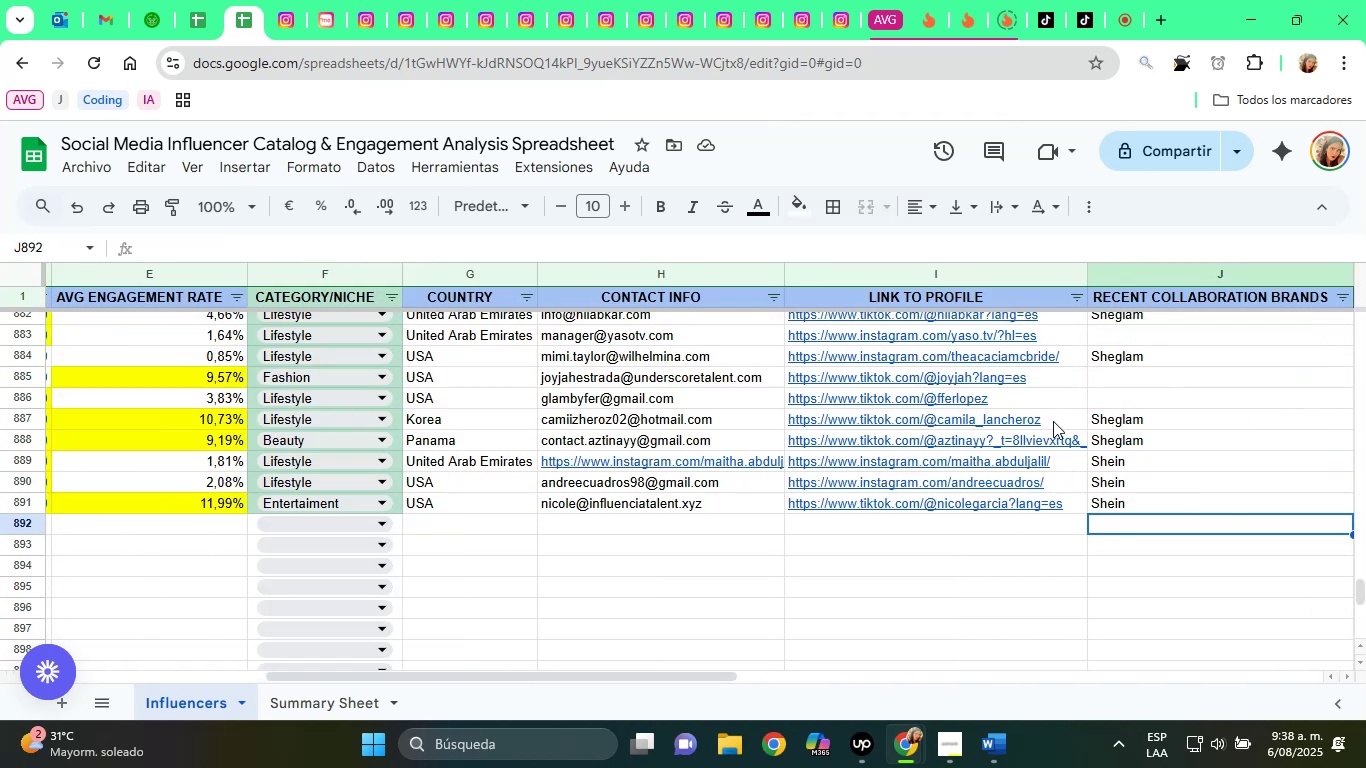 
key(ArrowLeft)
 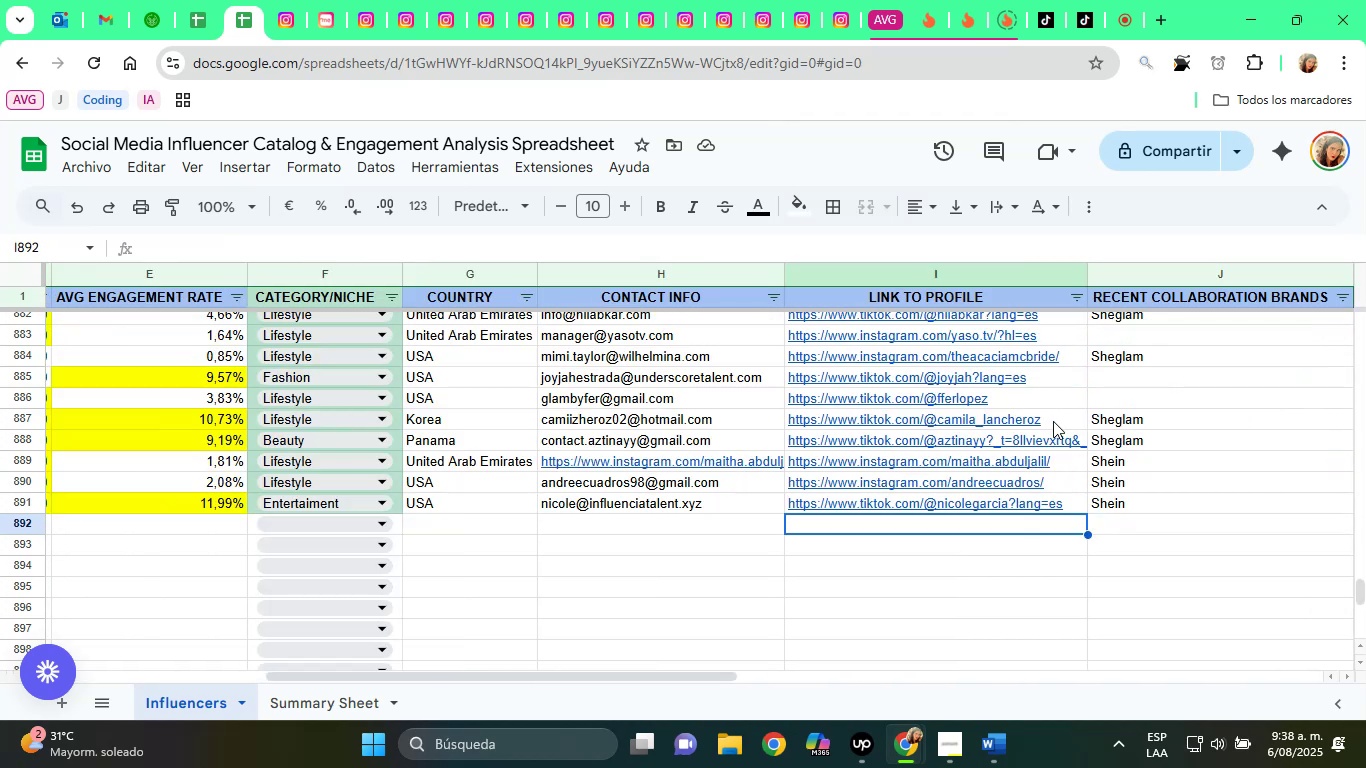 
key(ArrowLeft)
 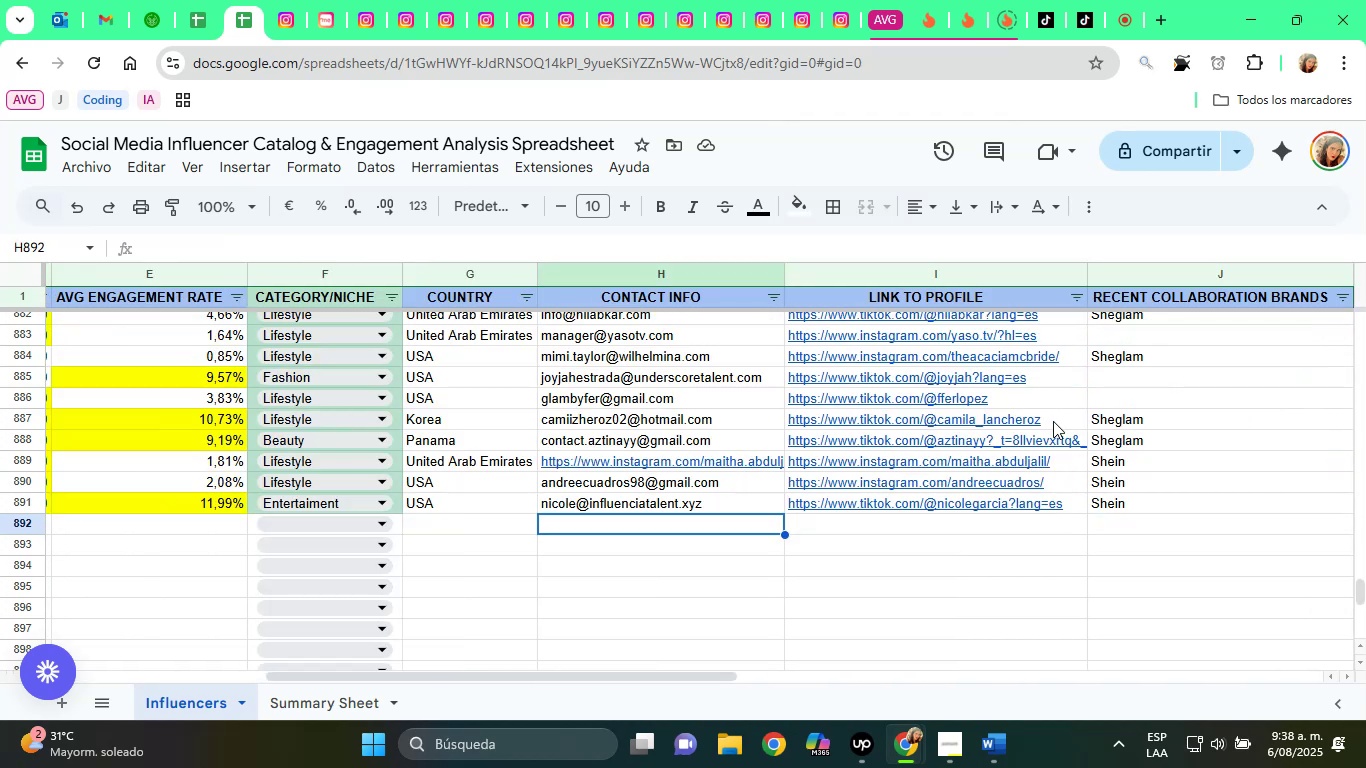 
key(ArrowLeft)
 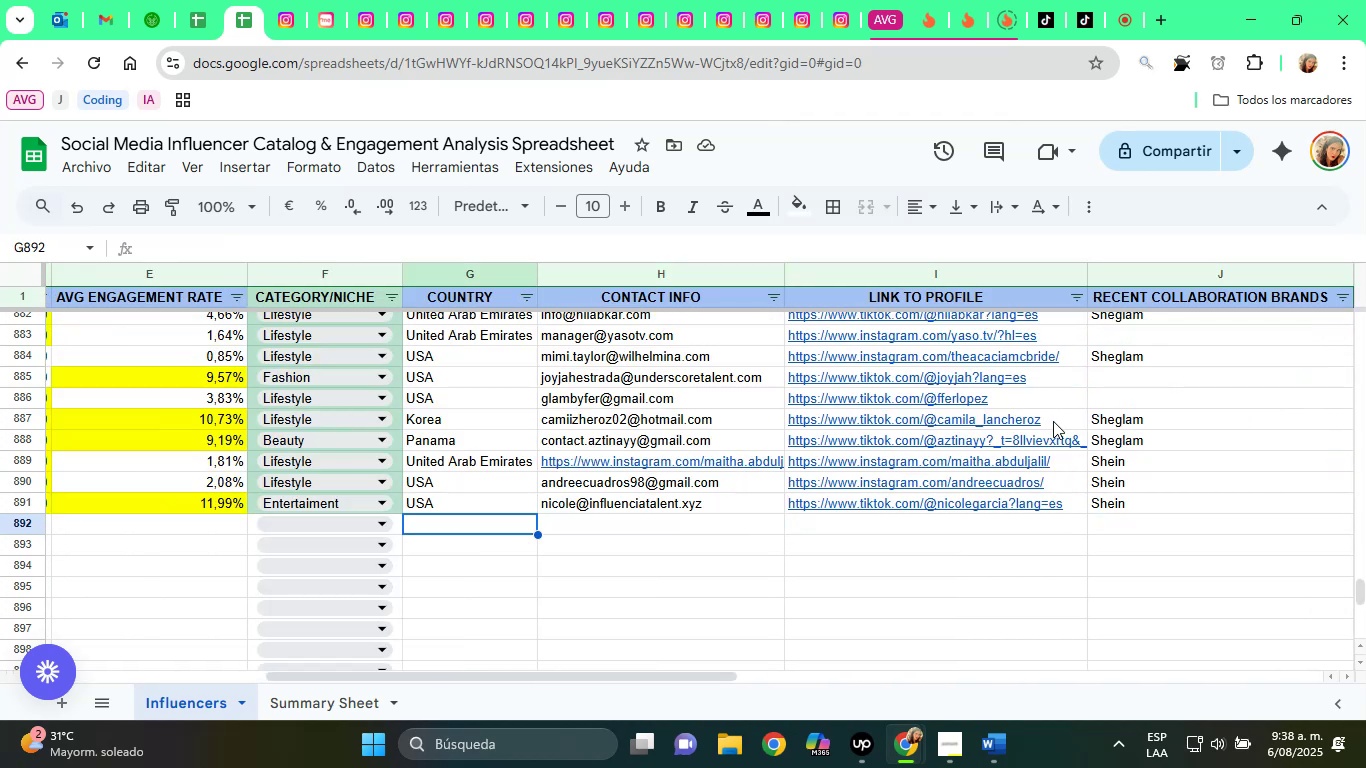 
key(ArrowRight)
 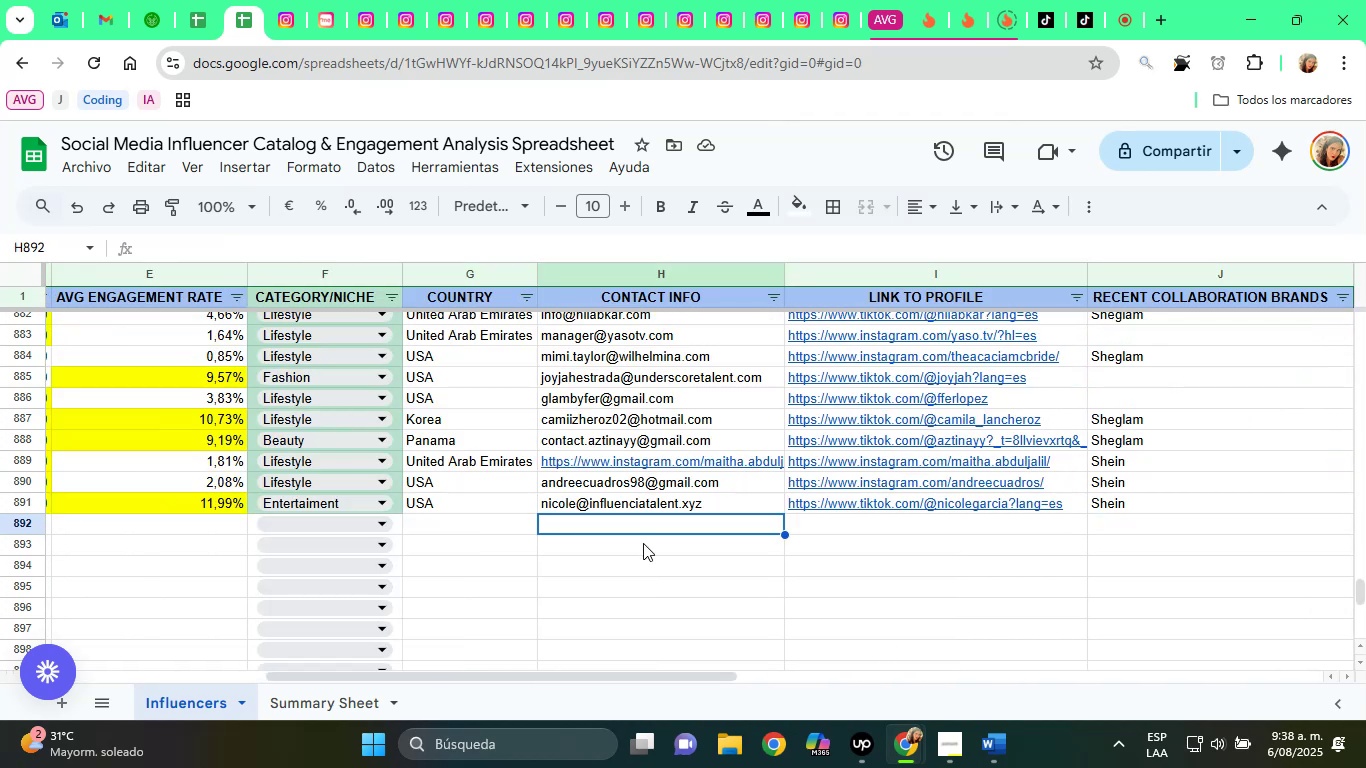 
right_click([621, 529])
 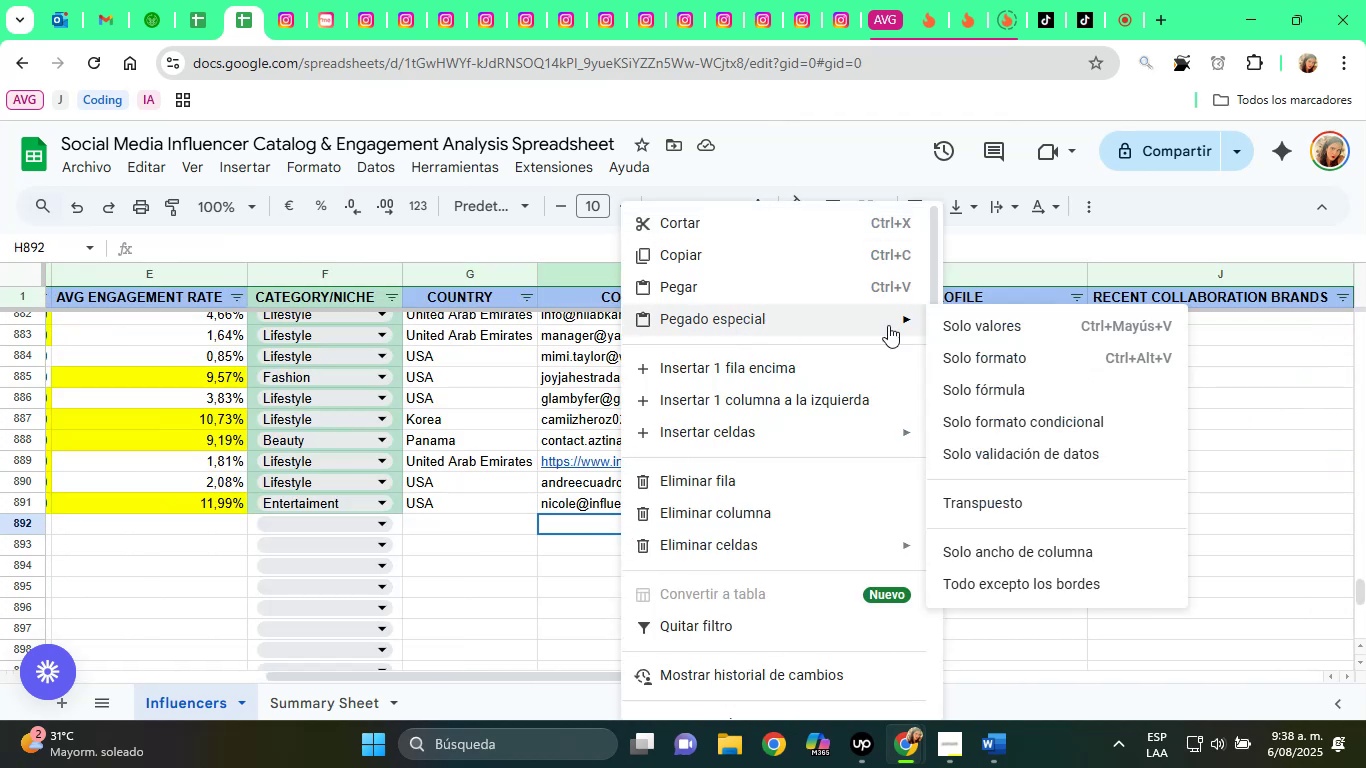 
left_click([1000, 324])
 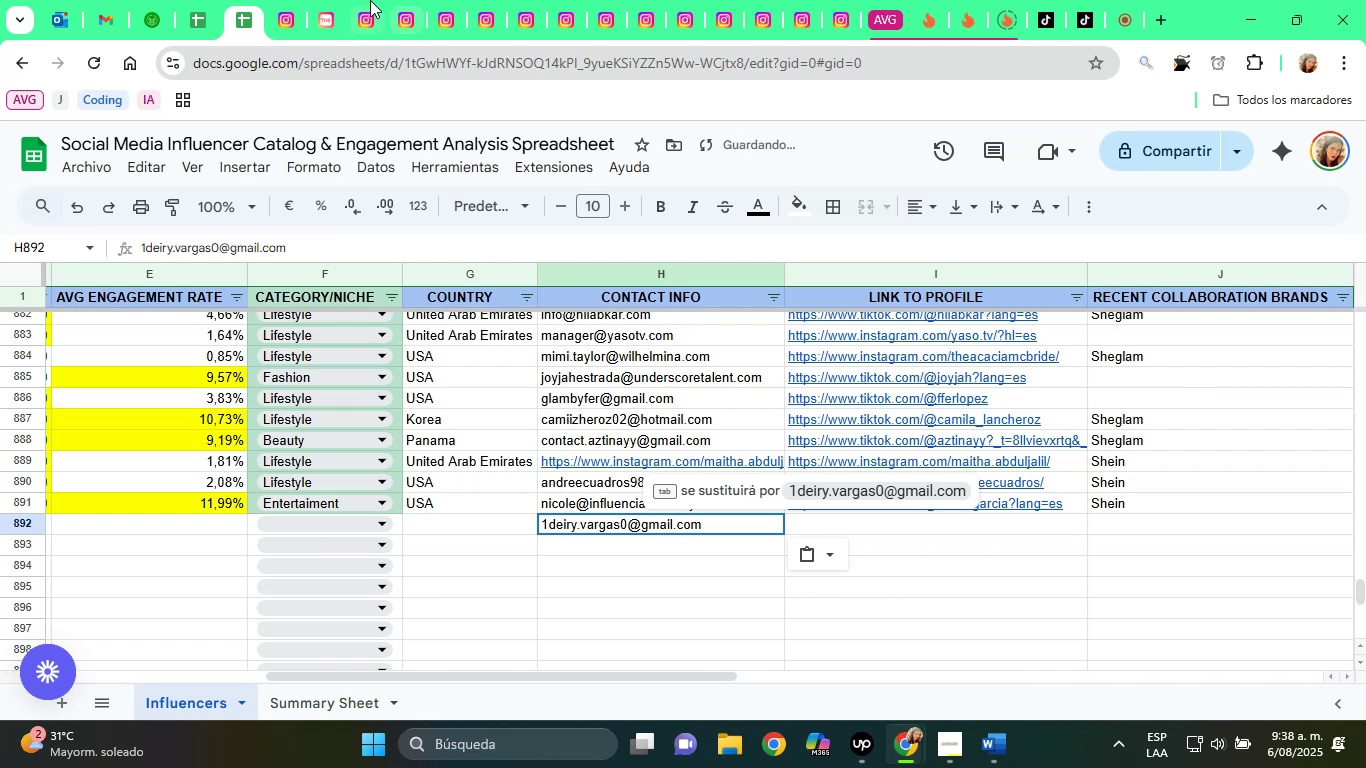 
left_click([310, 0])
 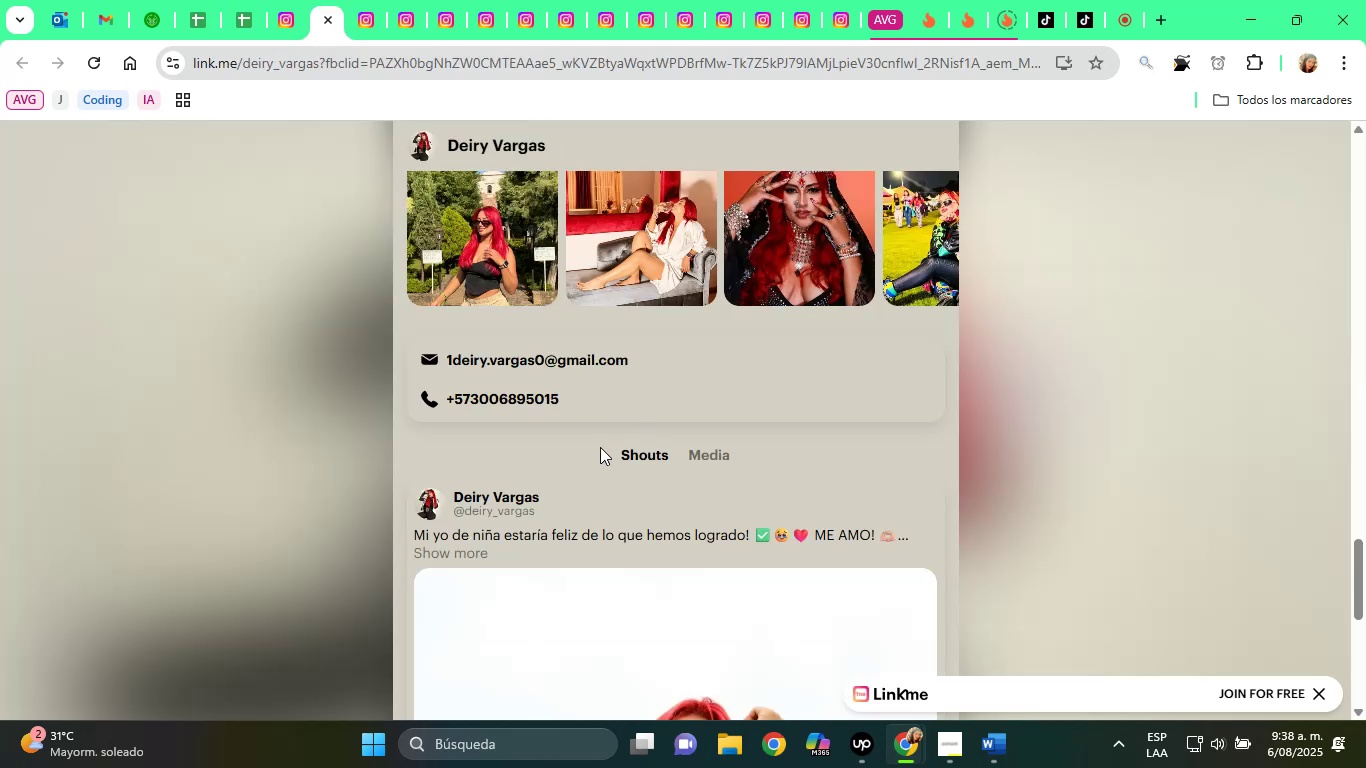 
scroll: coordinate [590, 426], scroll_direction: up, amount: 35.0
 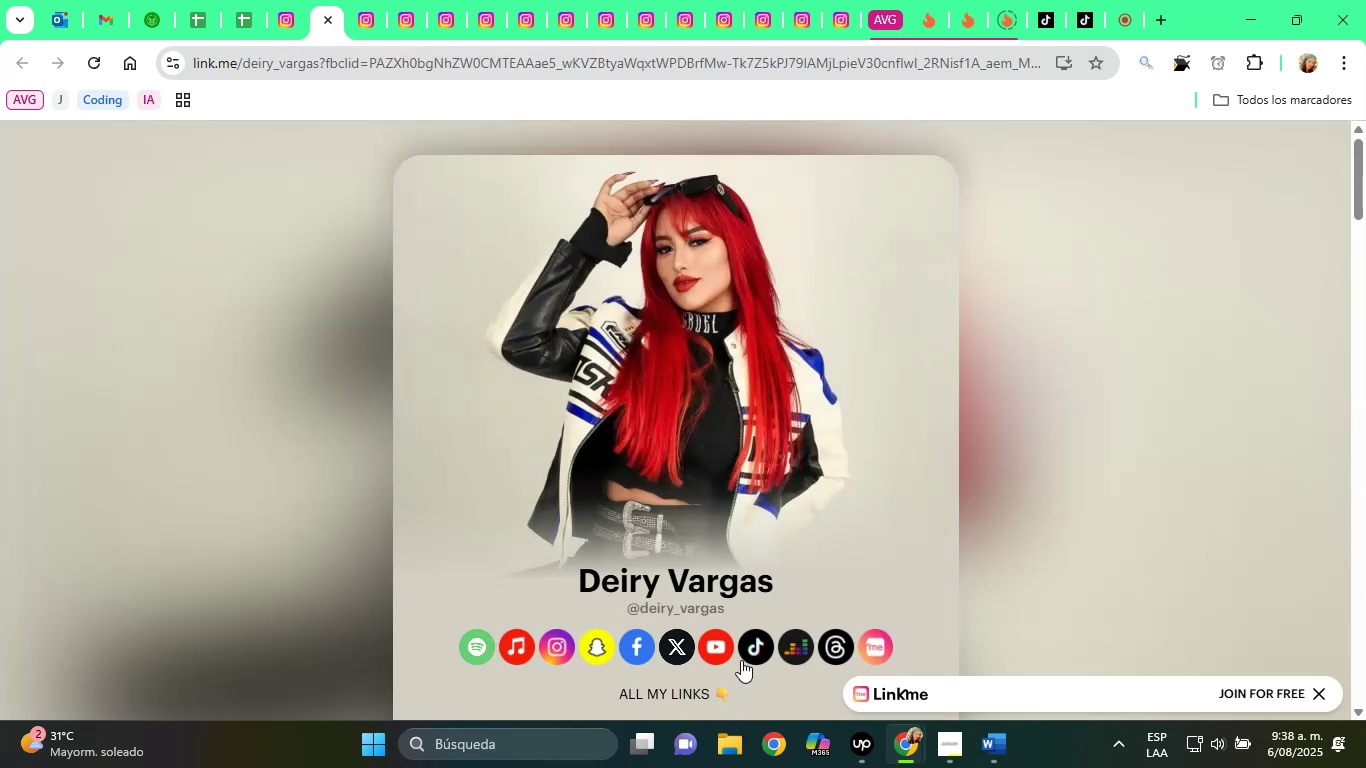 
left_click([756, 655])
 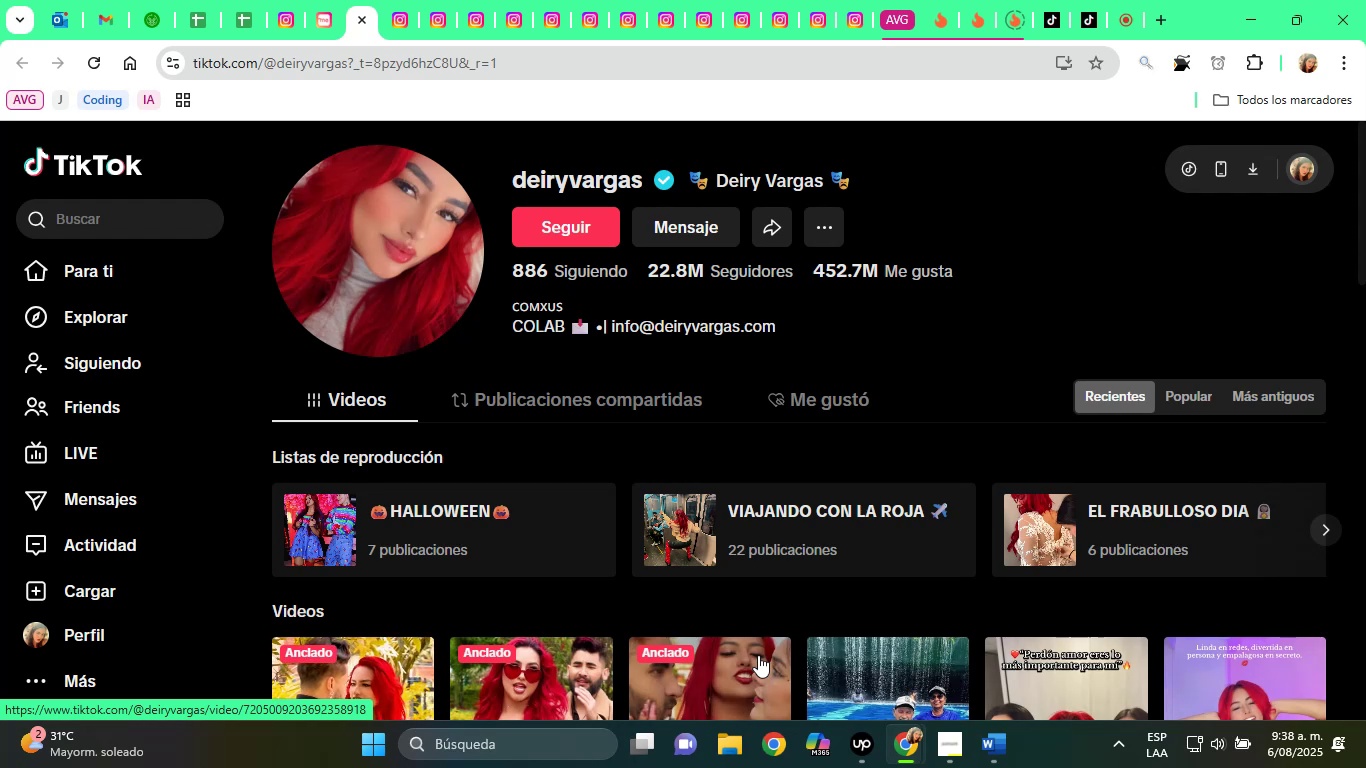 
wait(20.59)
 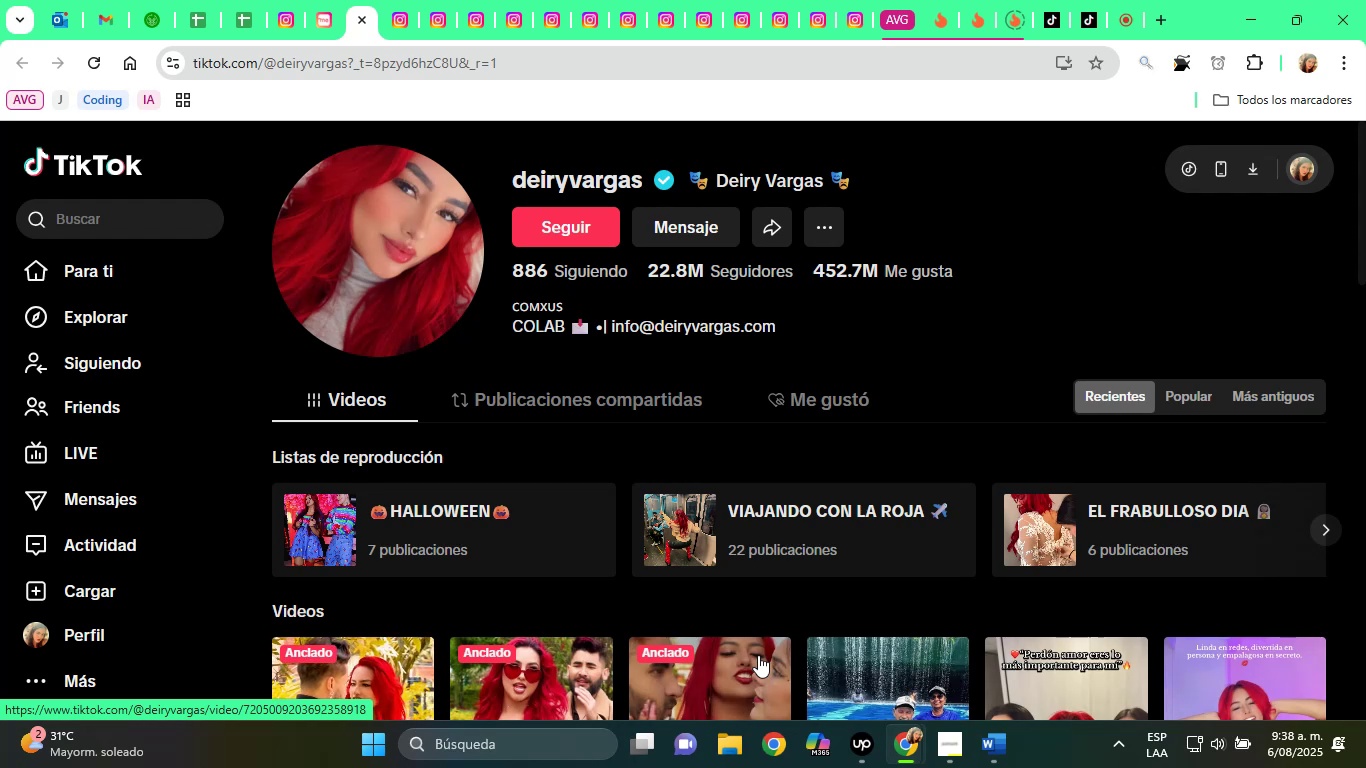 
scroll: coordinate [748, 716], scroll_direction: down, amount: 1.0
 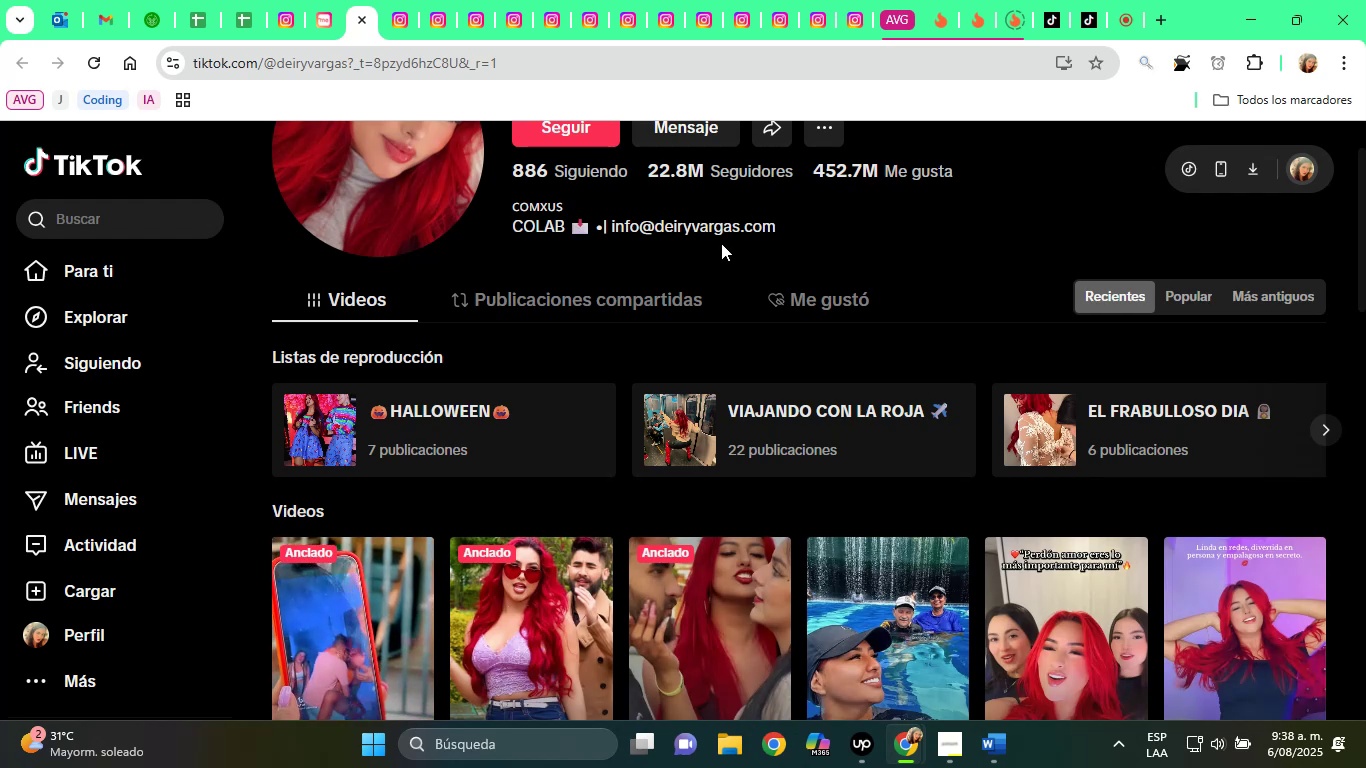 
wait(10.21)
 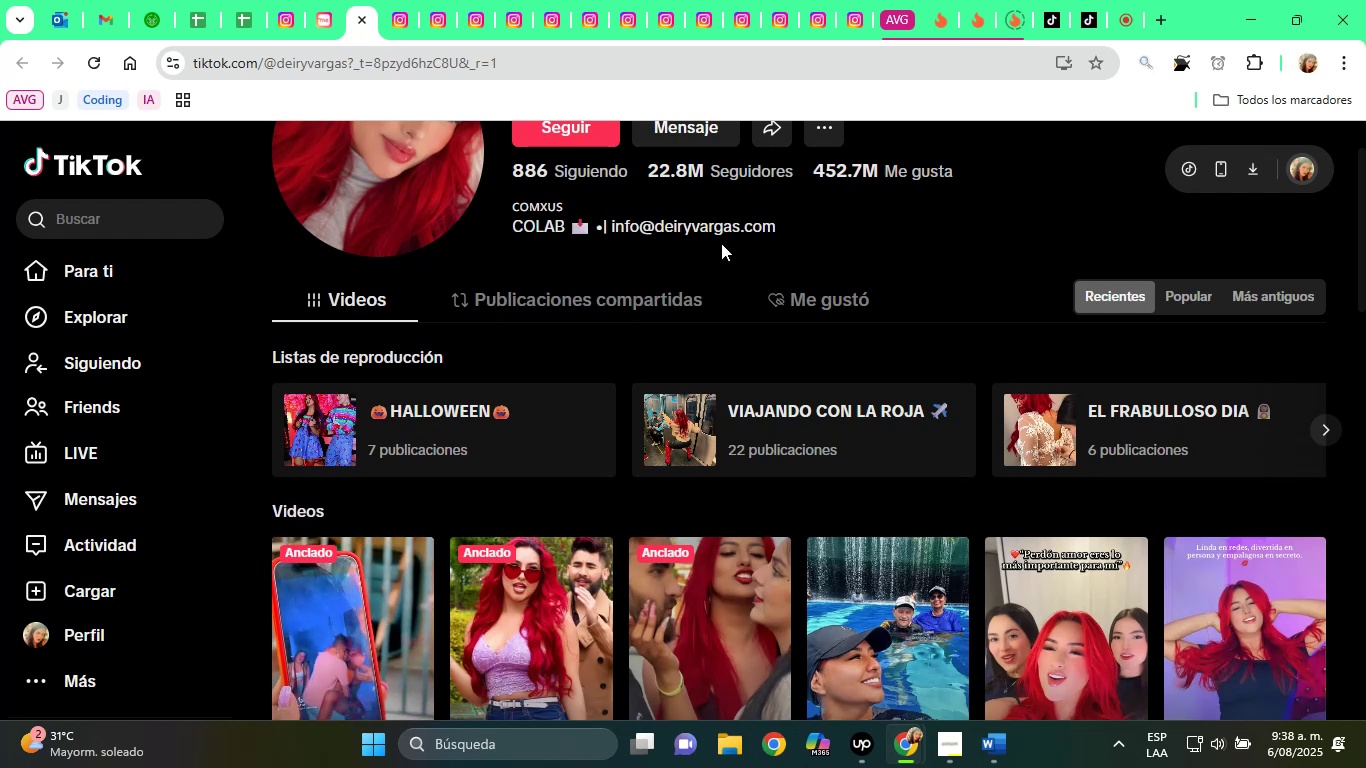 
scroll: coordinate [709, 244], scroll_direction: up, amount: 1.0
 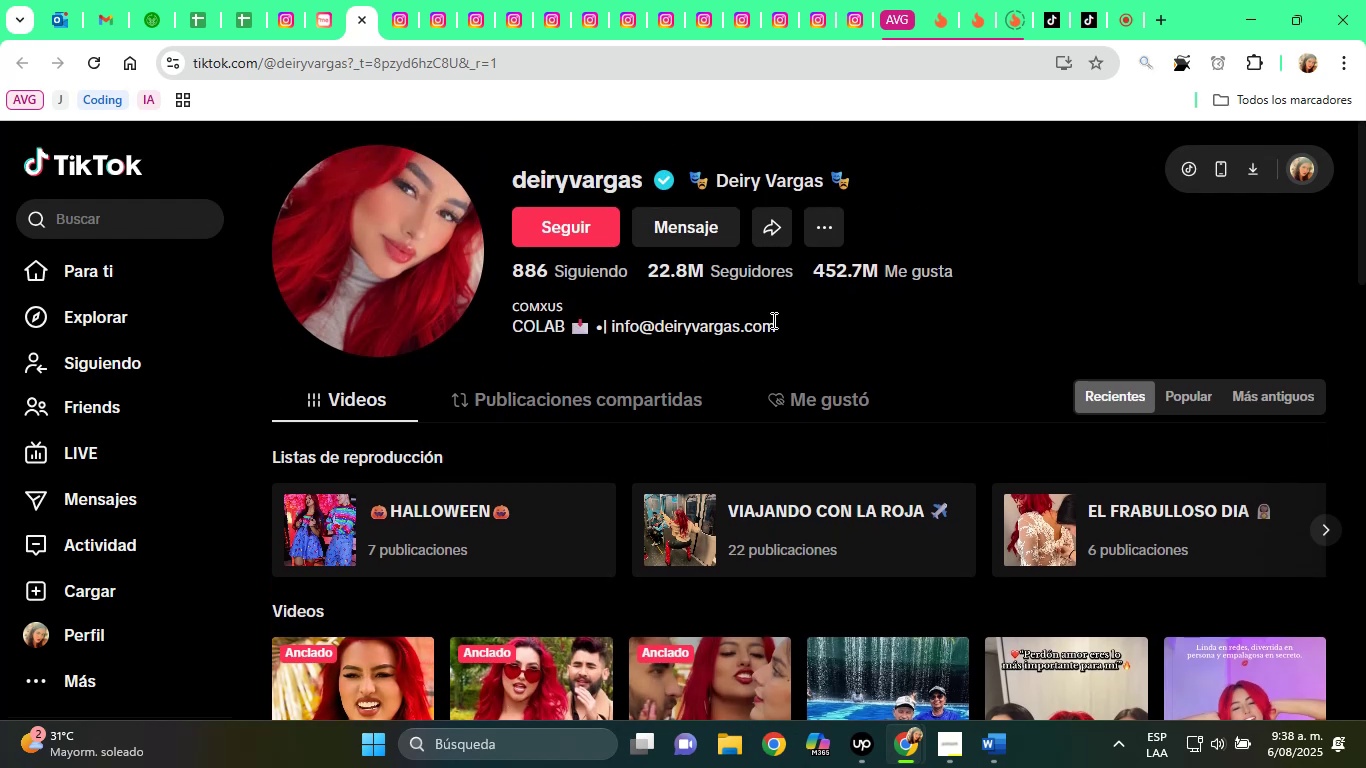 
left_click_drag(start_coordinate=[786, 331], to_coordinate=[610, 326])
 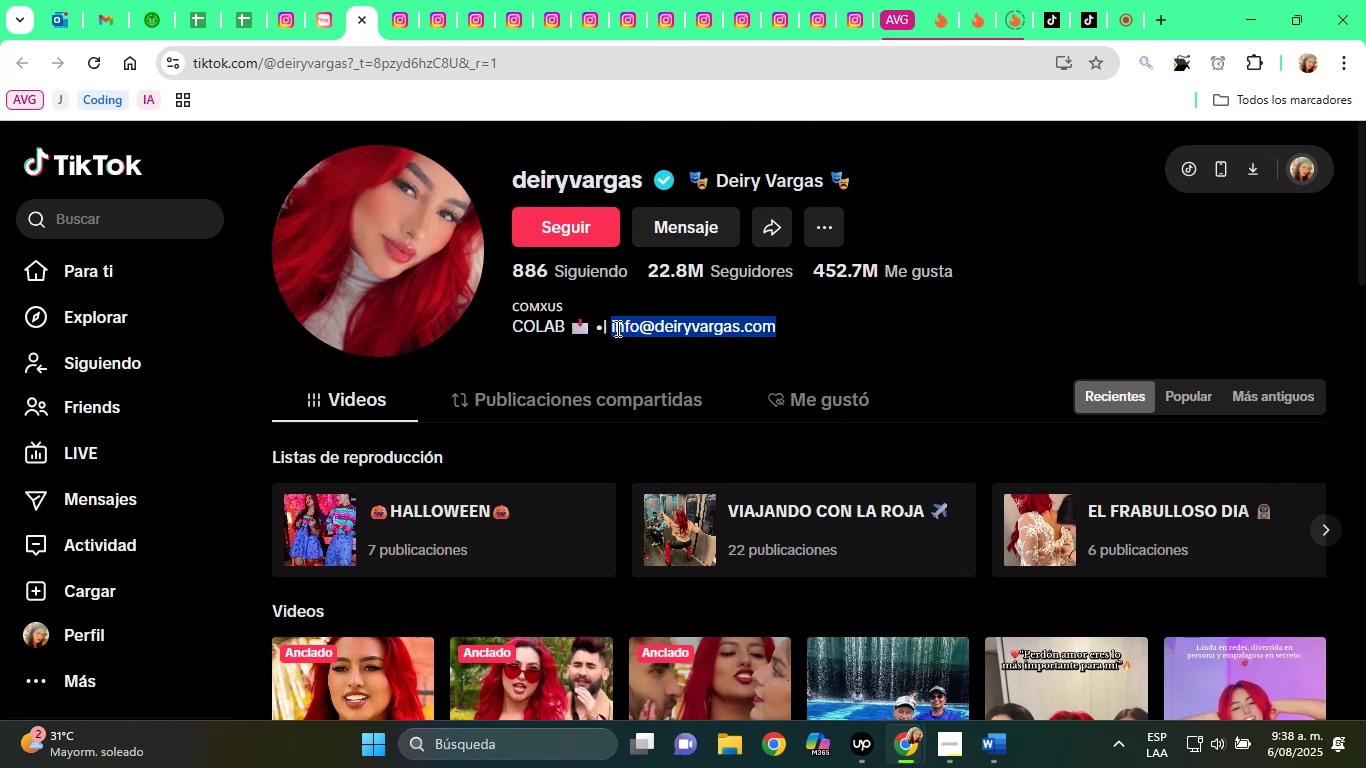 
right_click([618, 328])
 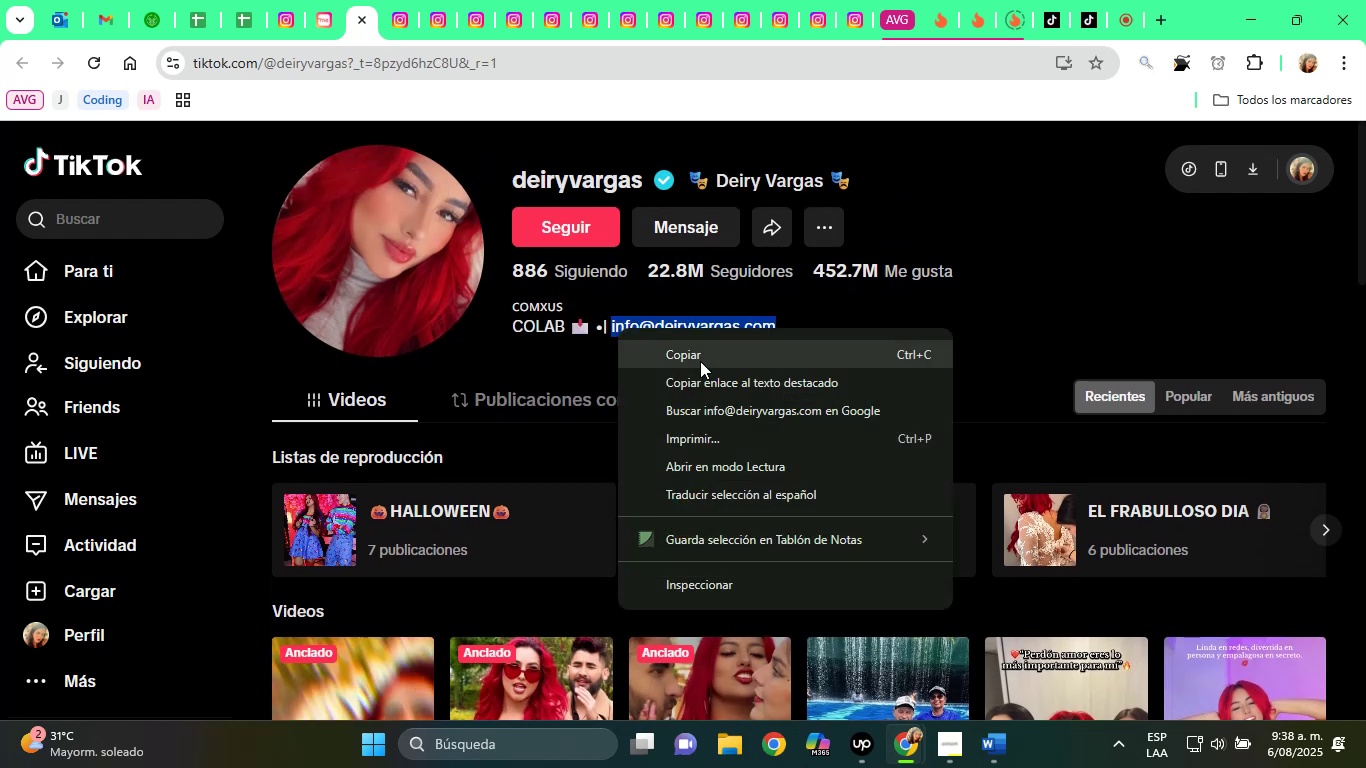 
left_click([700, 362])
 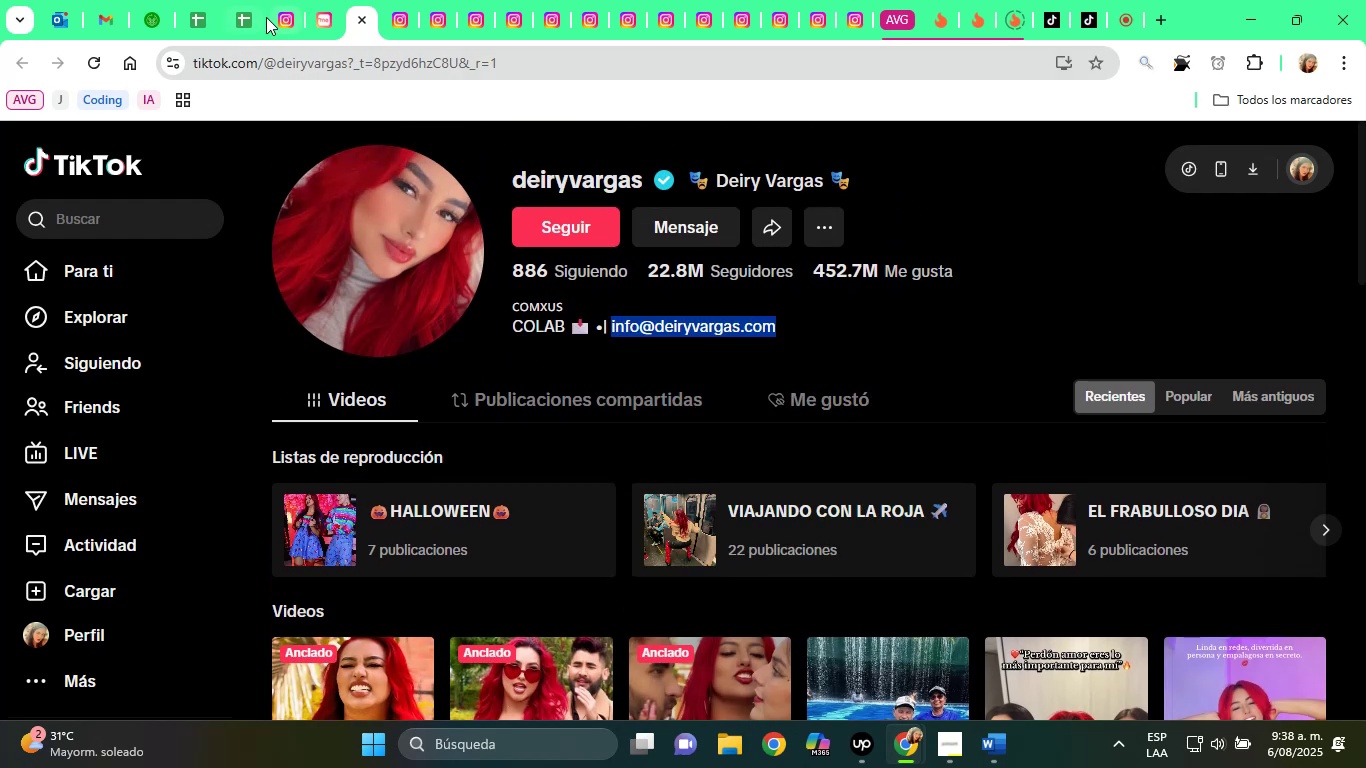 
left_click([257, 2])
 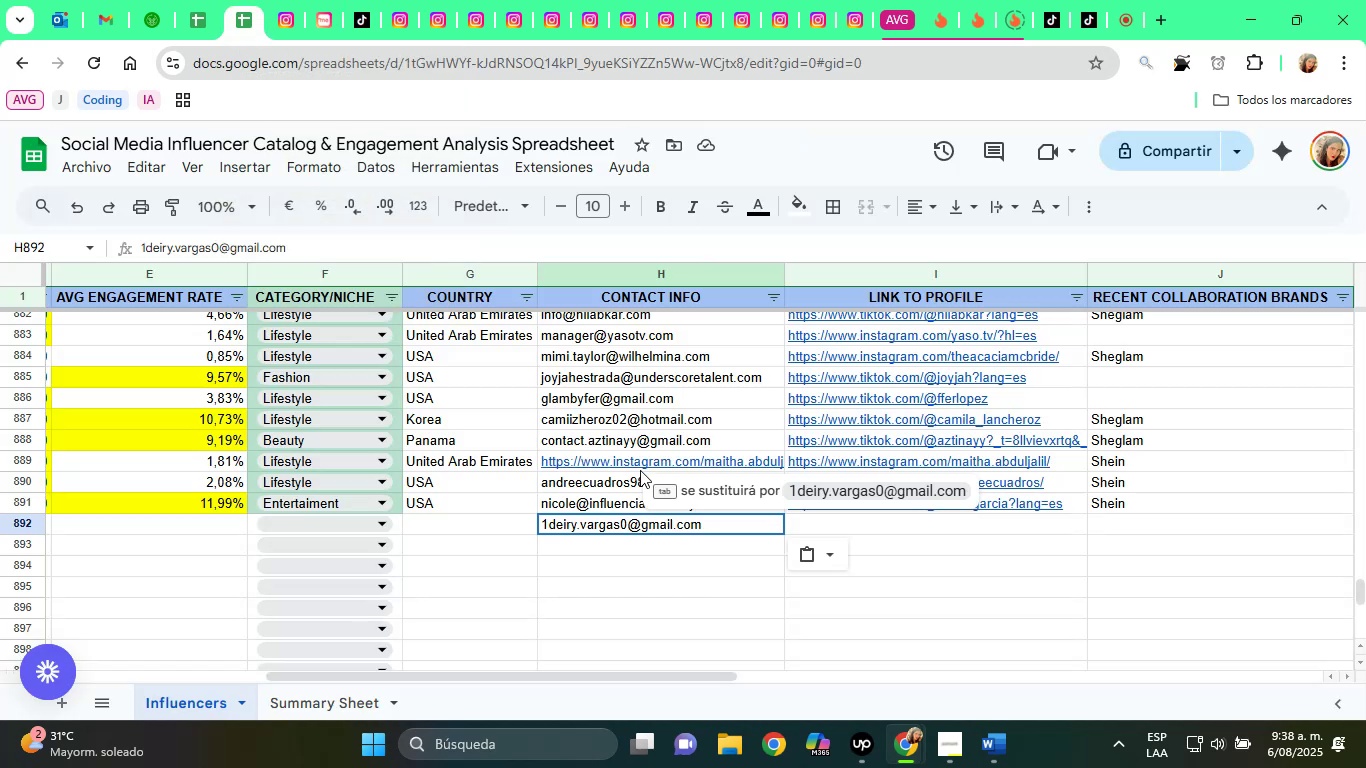 
key(Backspace)
 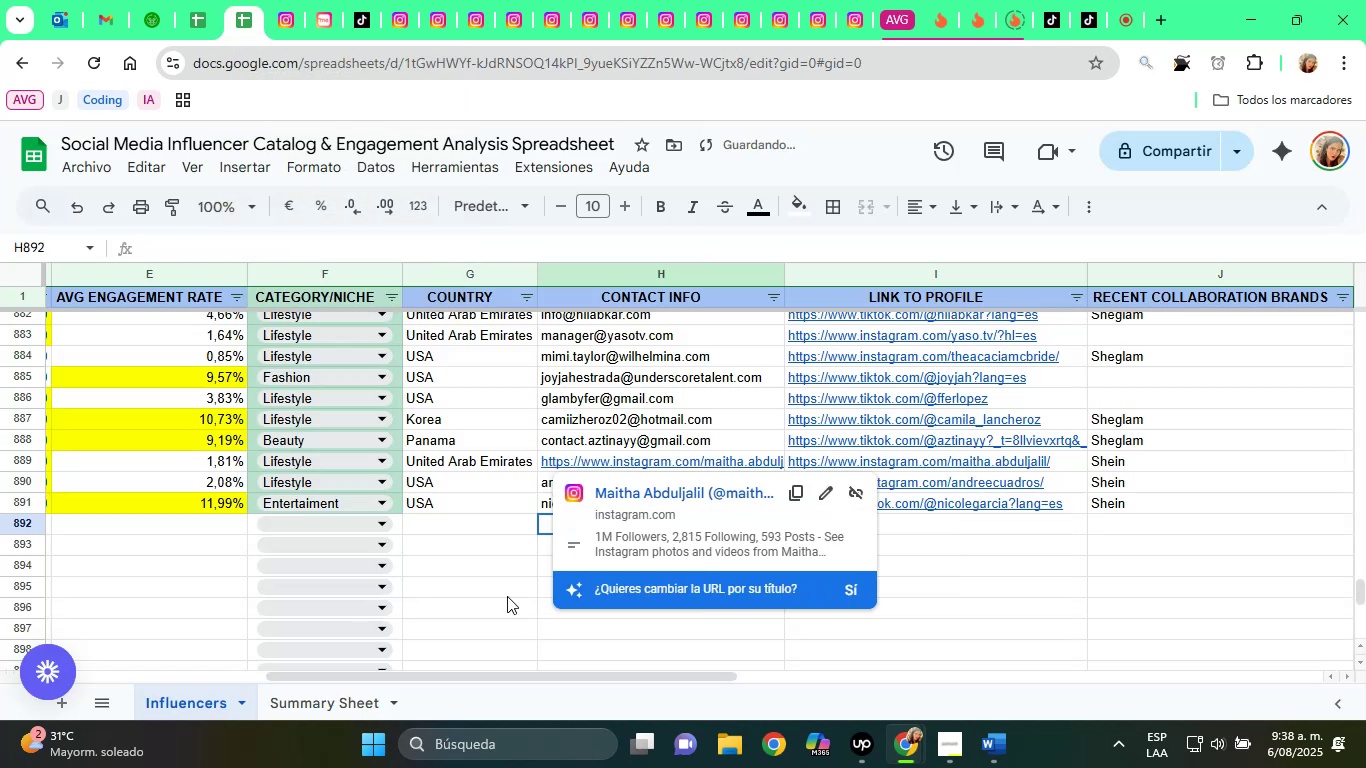 
left_click([520, 549])
 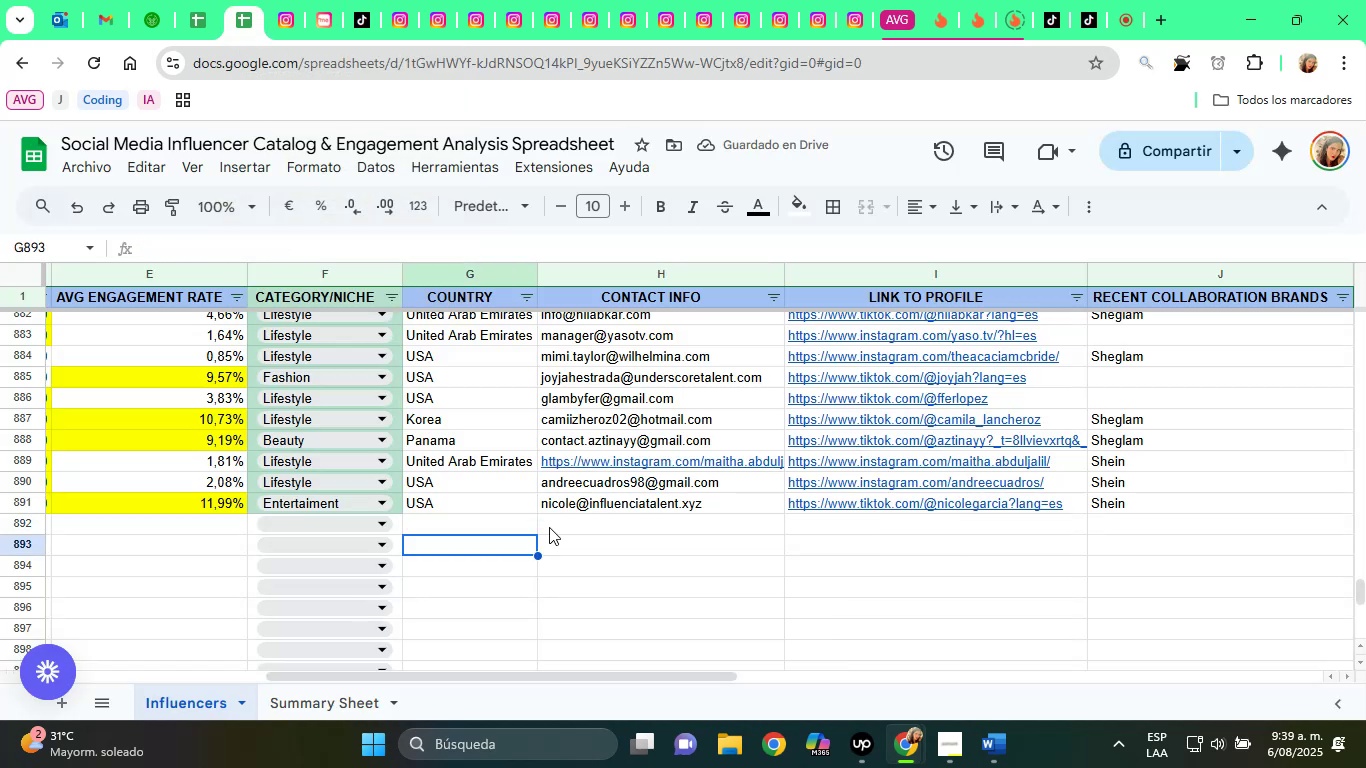 
left_click([561, 524])
 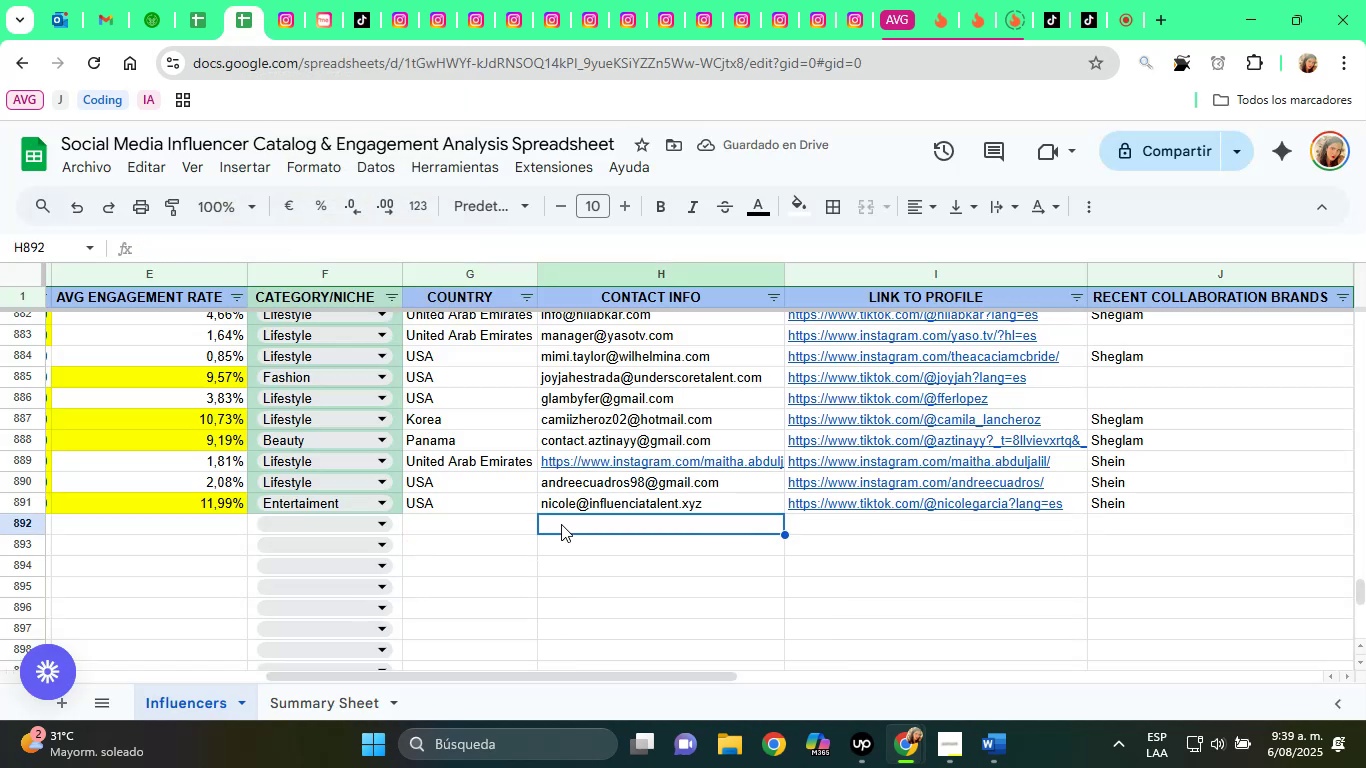 
right_click([561, 524])
 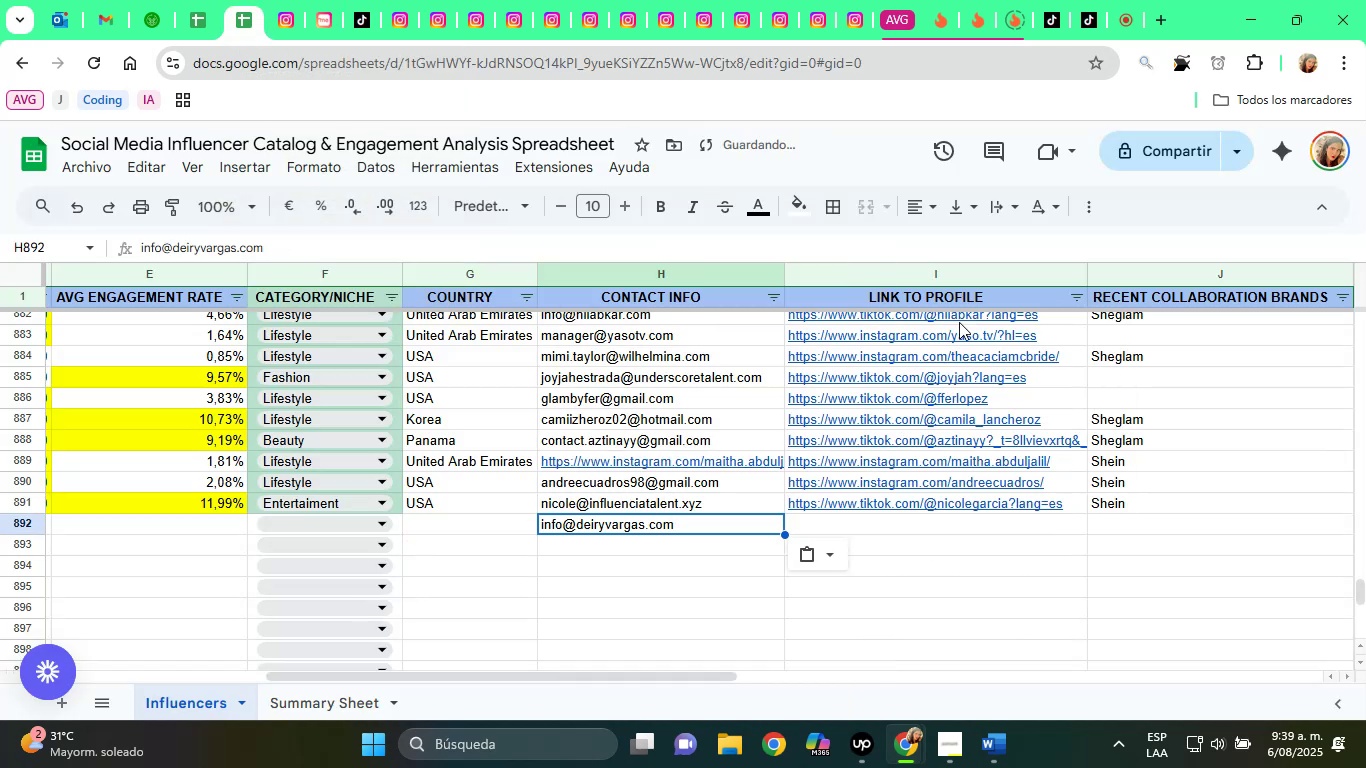 
key(ArrowRight)
 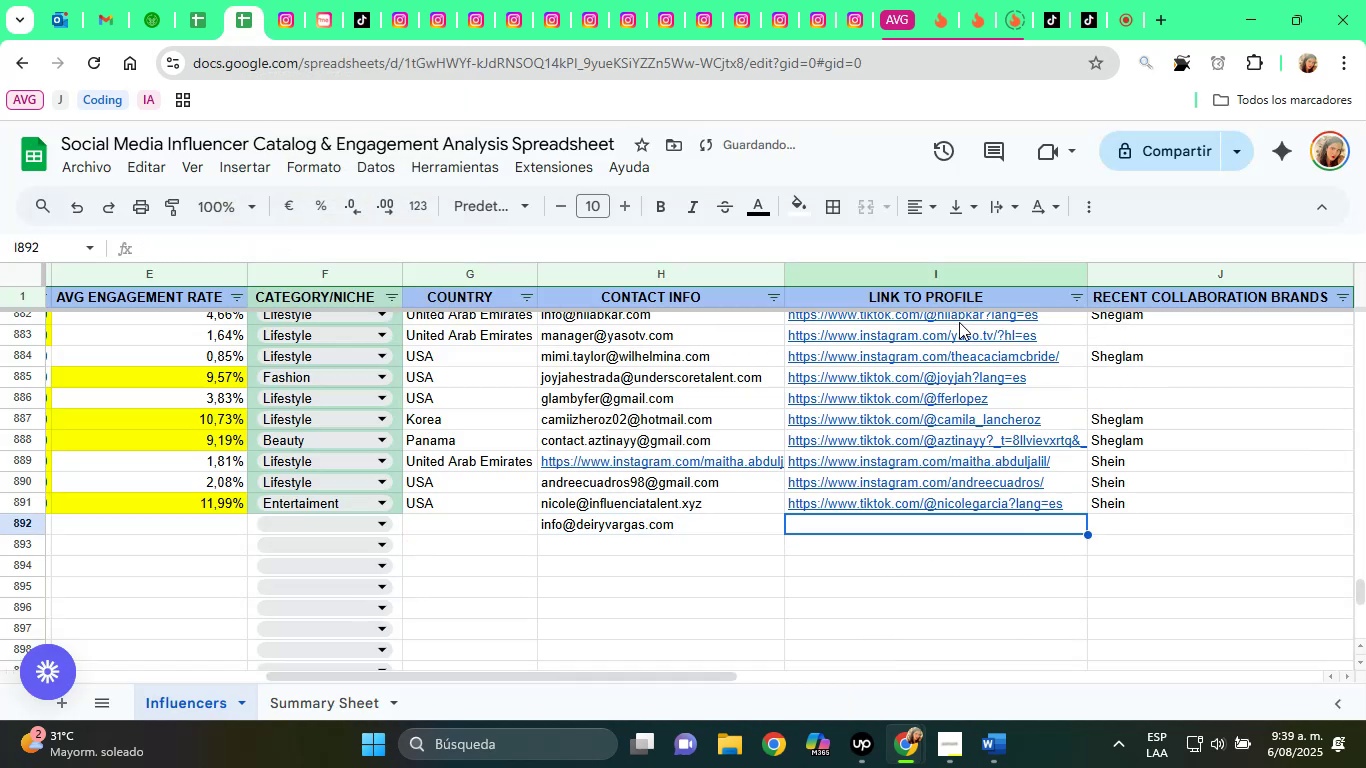 
key(ArrowLeft)
 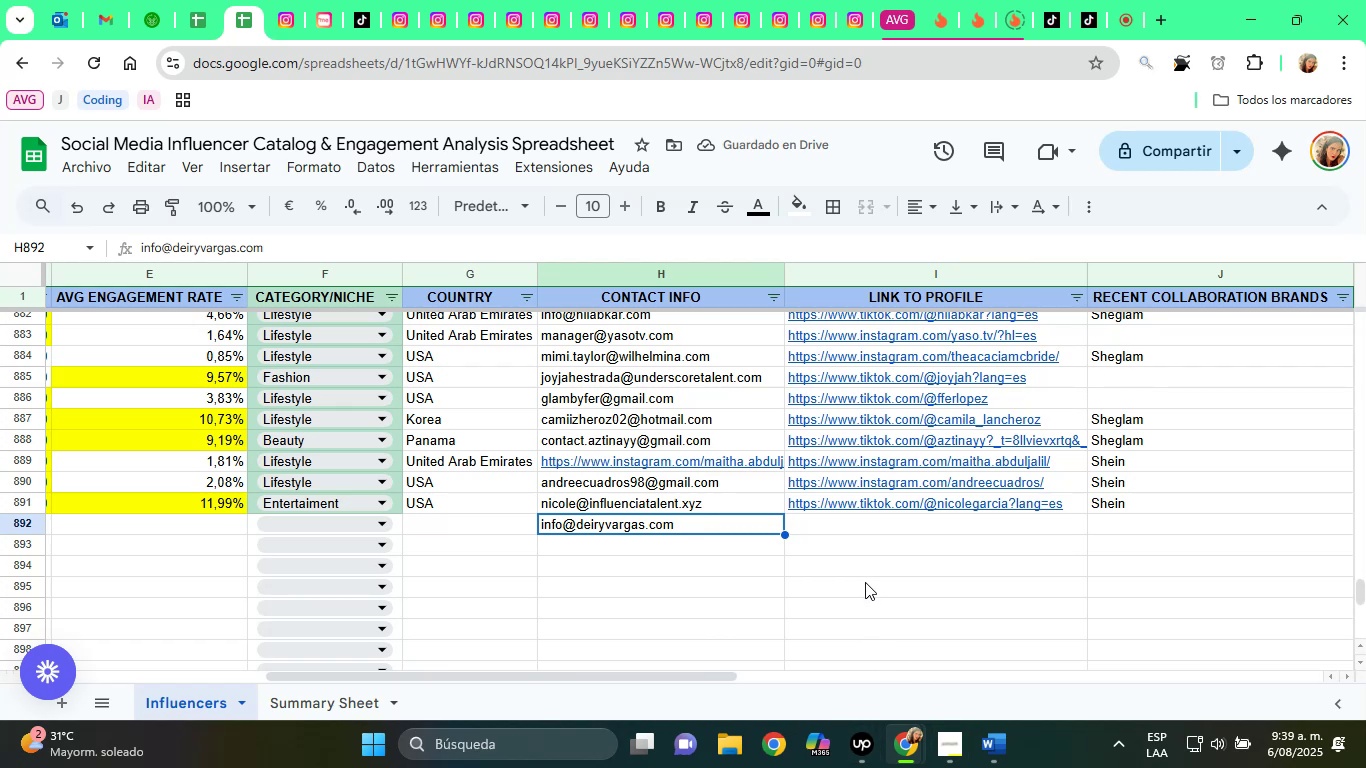 
left_click([824, 530])
 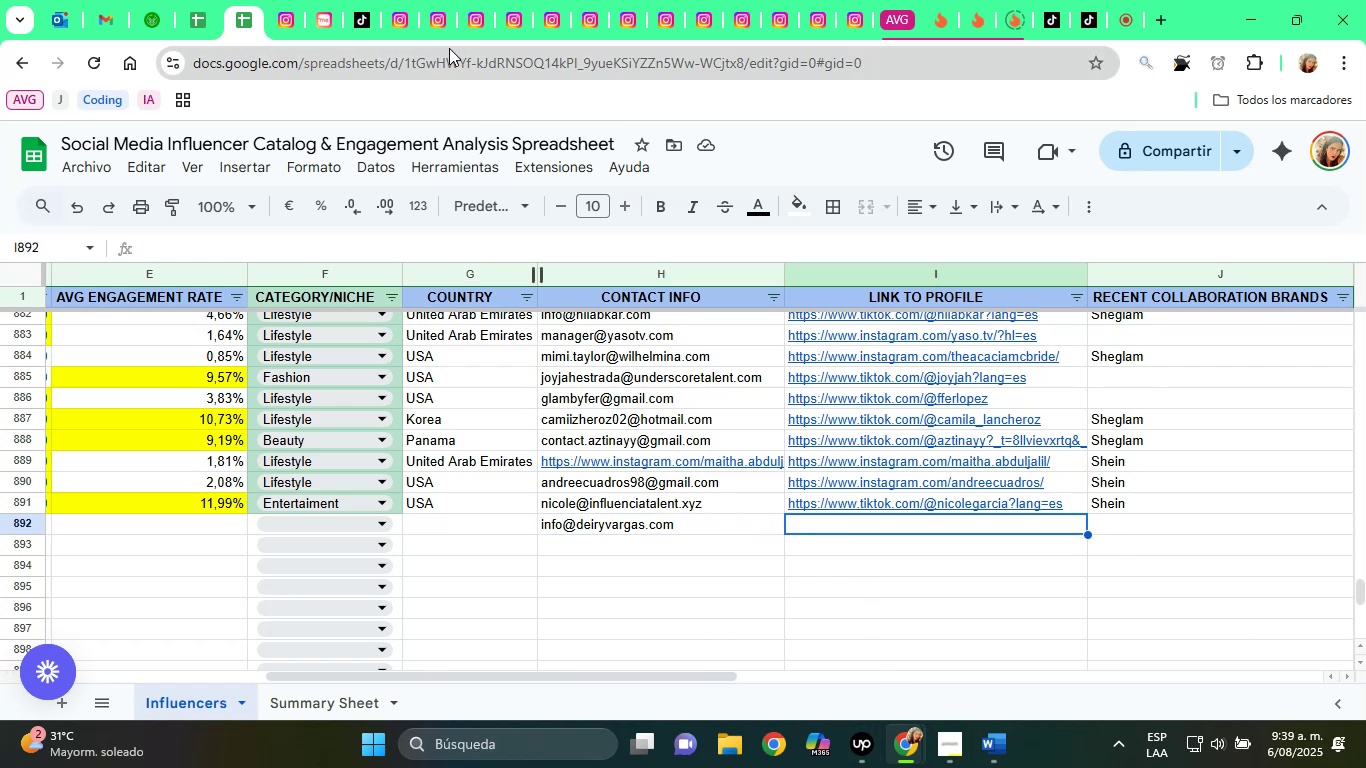 
left_click([353, 1])
 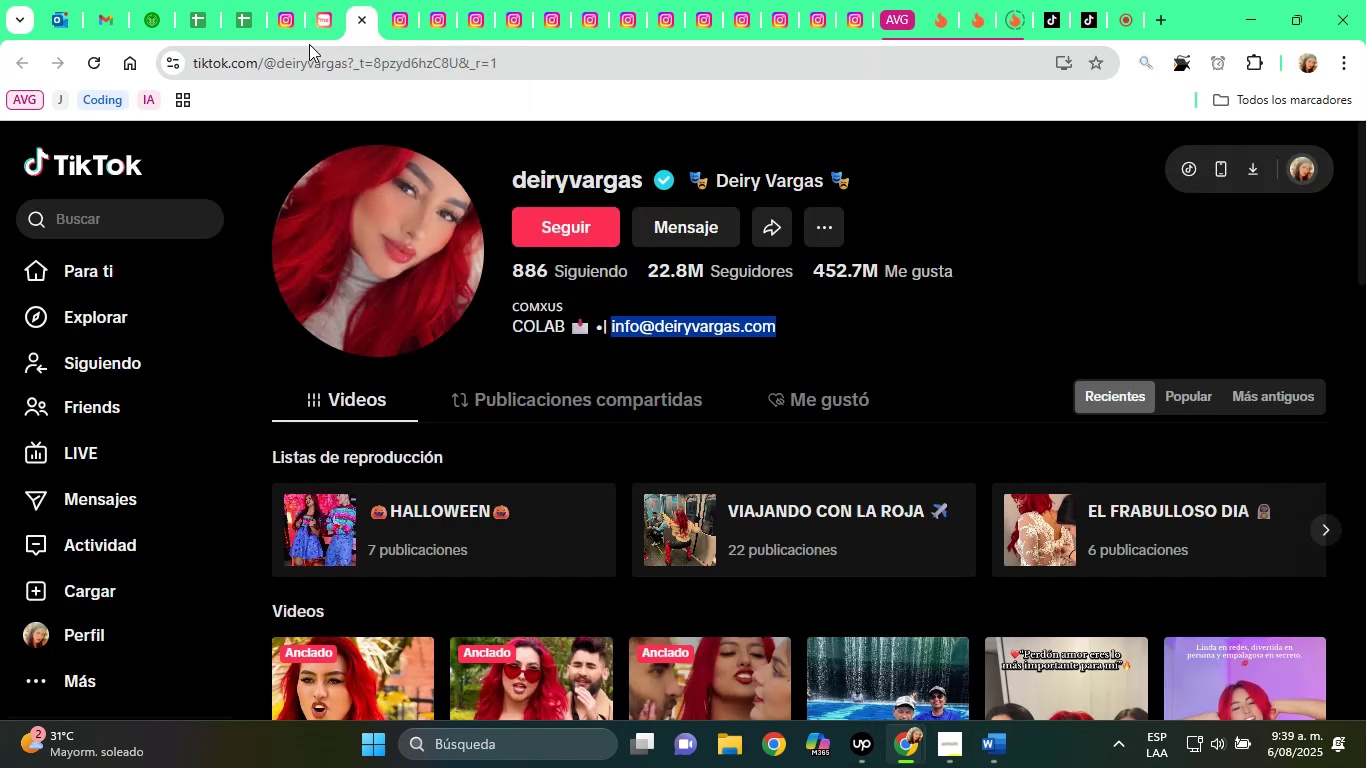 
left_click([318, 12])
 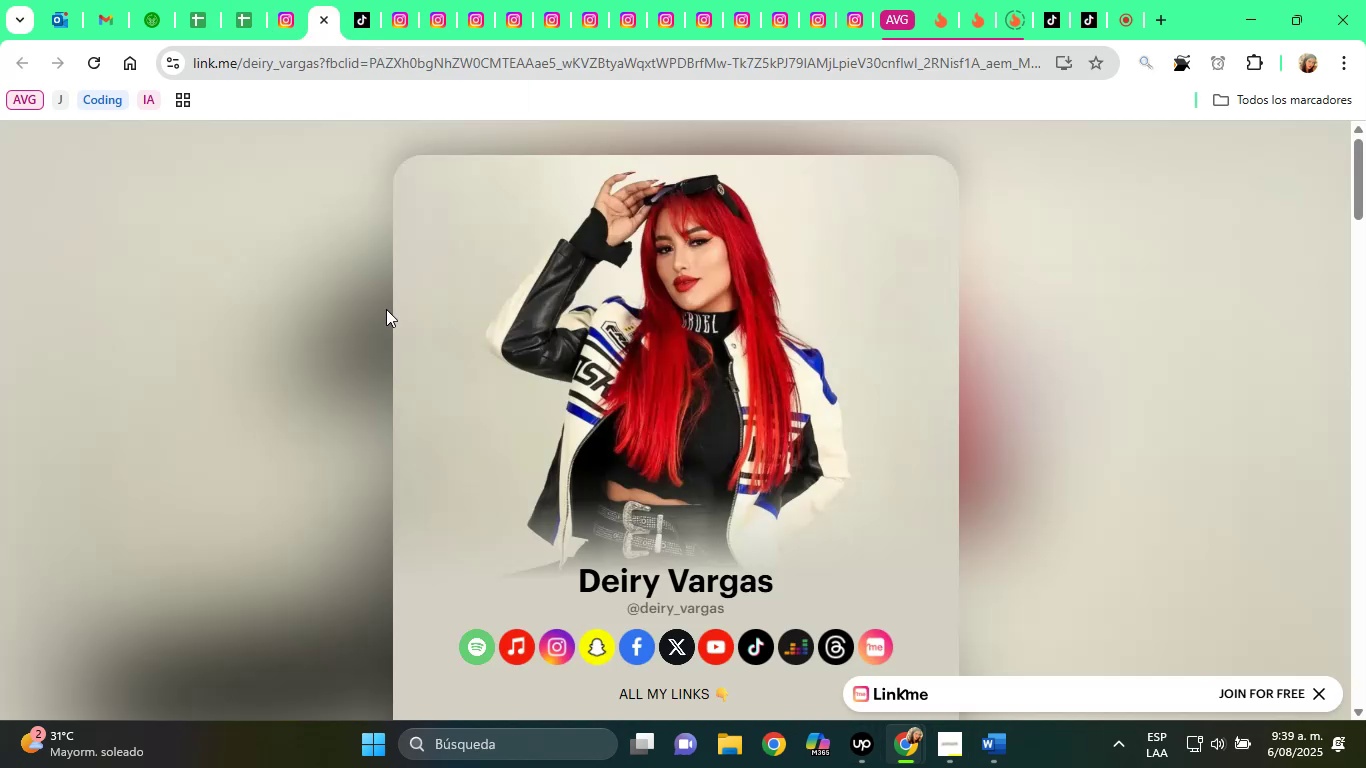 
scroll: coordinate [442, 435], scroll_direction: down, amount: 1.0
 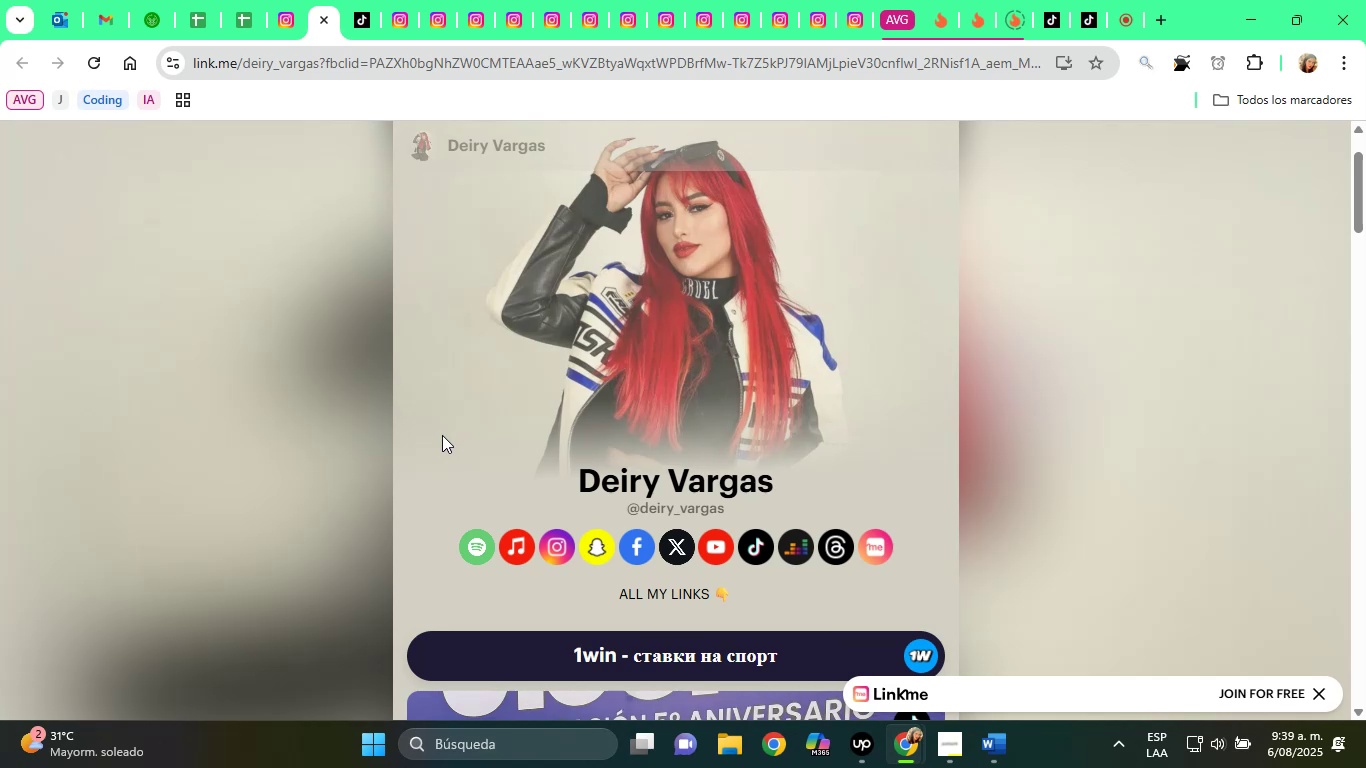 
wait(10.1)
 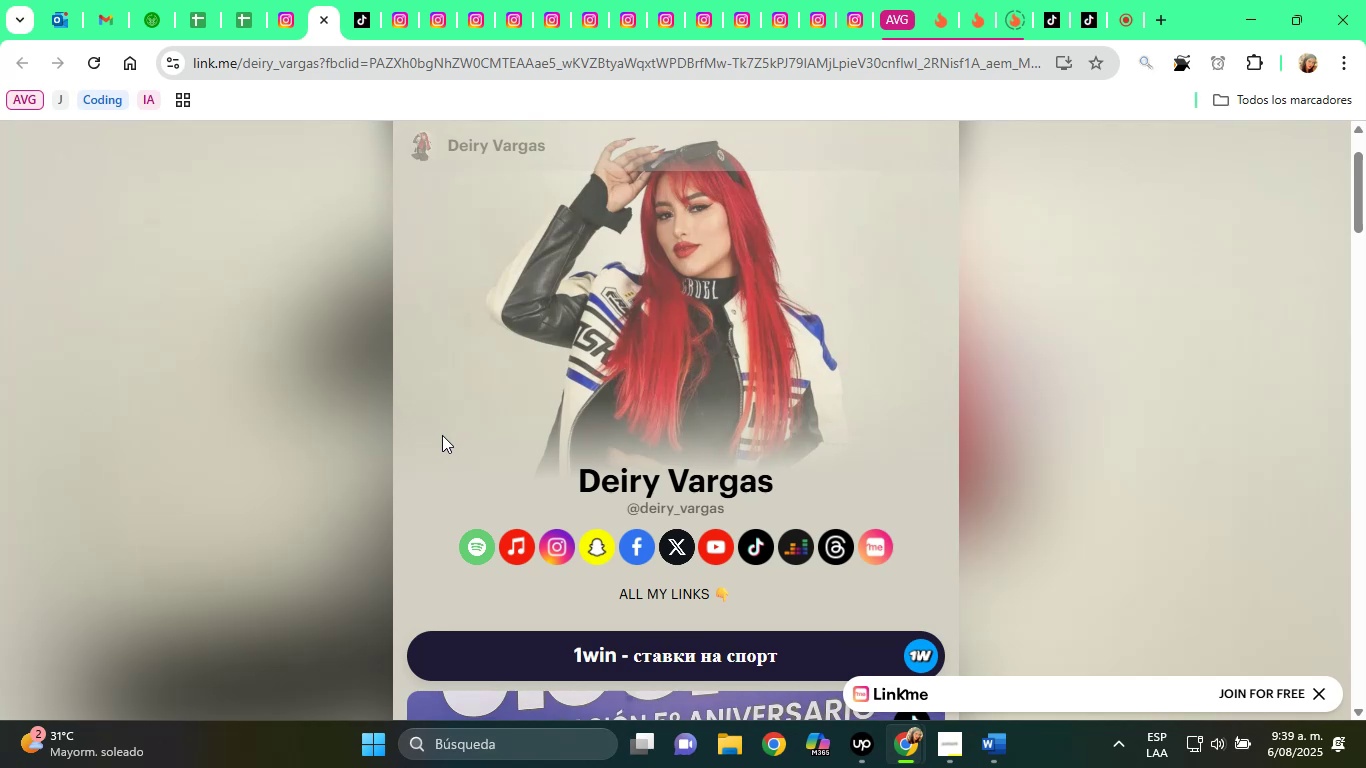 
scroll: coordinate [554, 410], scroll_direction: down, amount: 4.0
 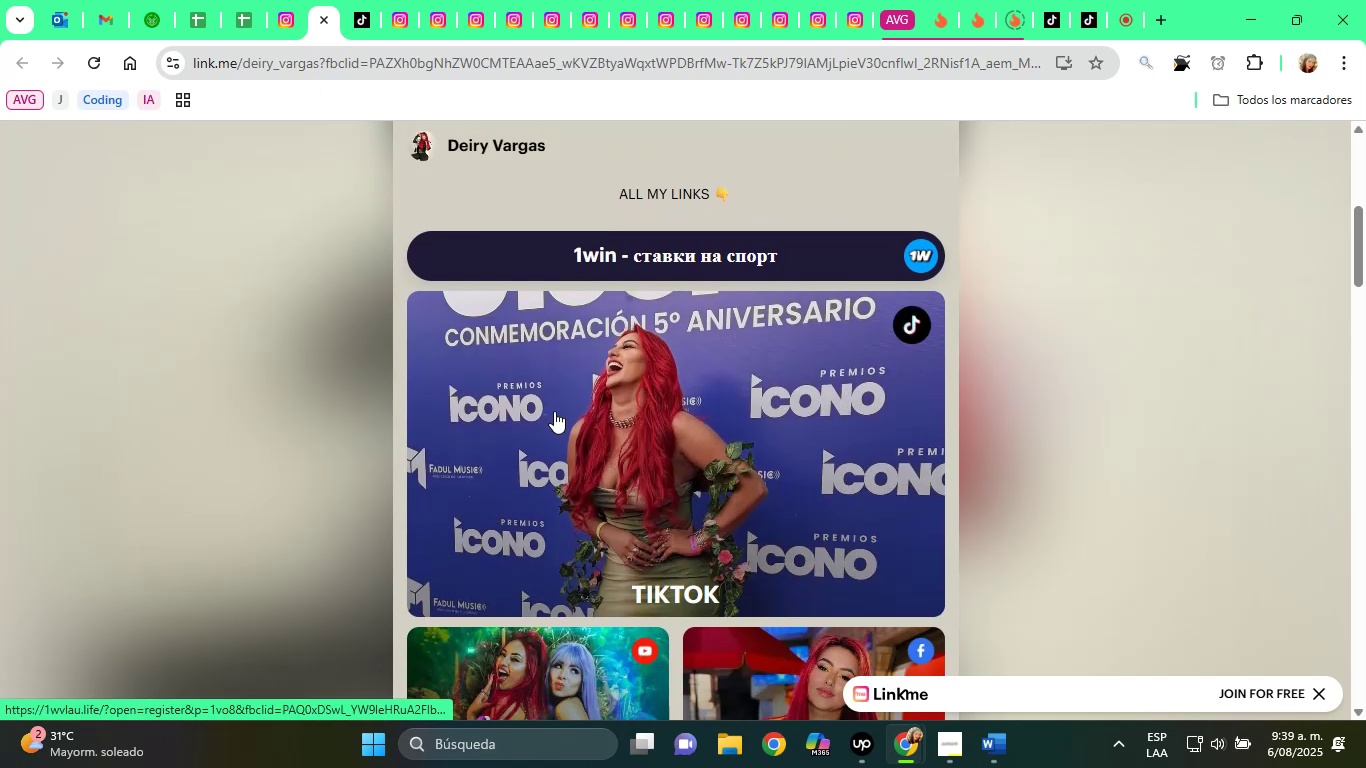 
scroll: coordinate [548, 418], scroll_direction: up, amount: 4.0
 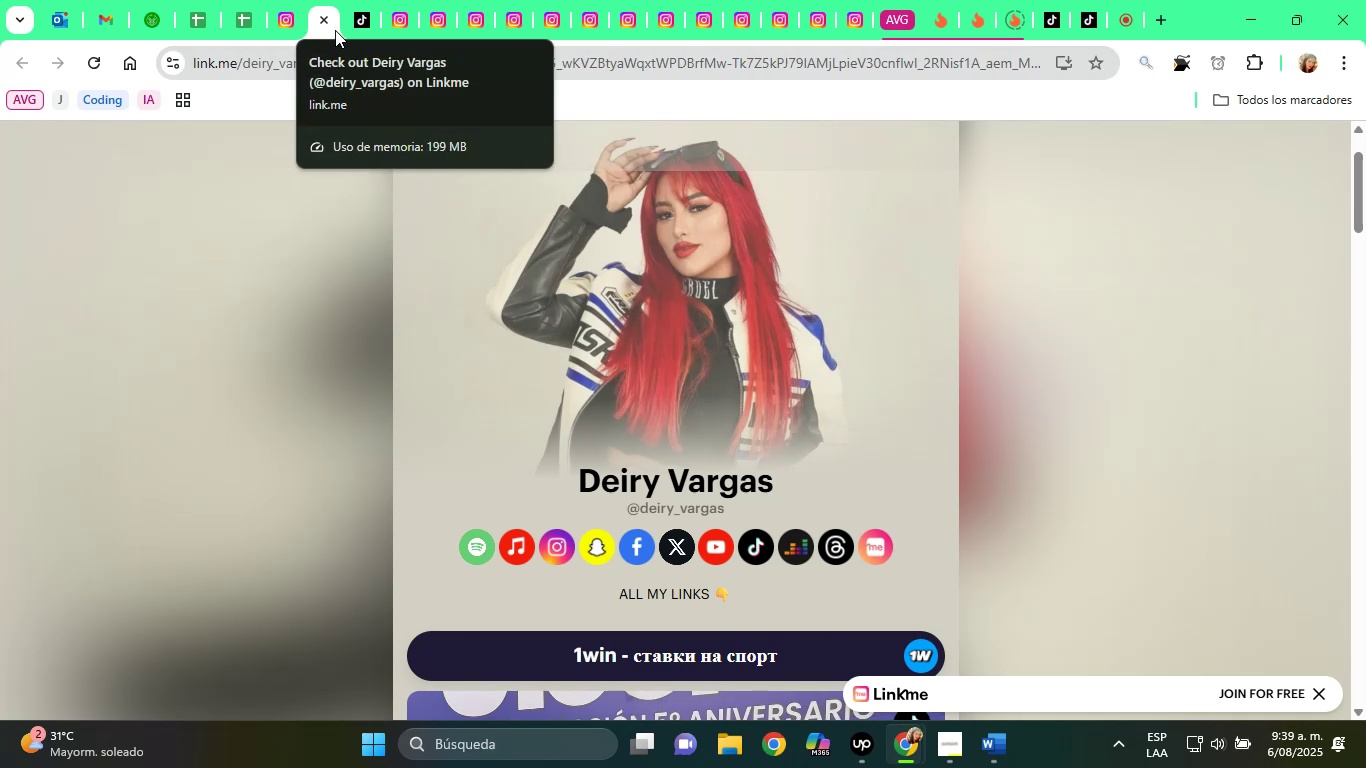 
left_click([329, 23])
 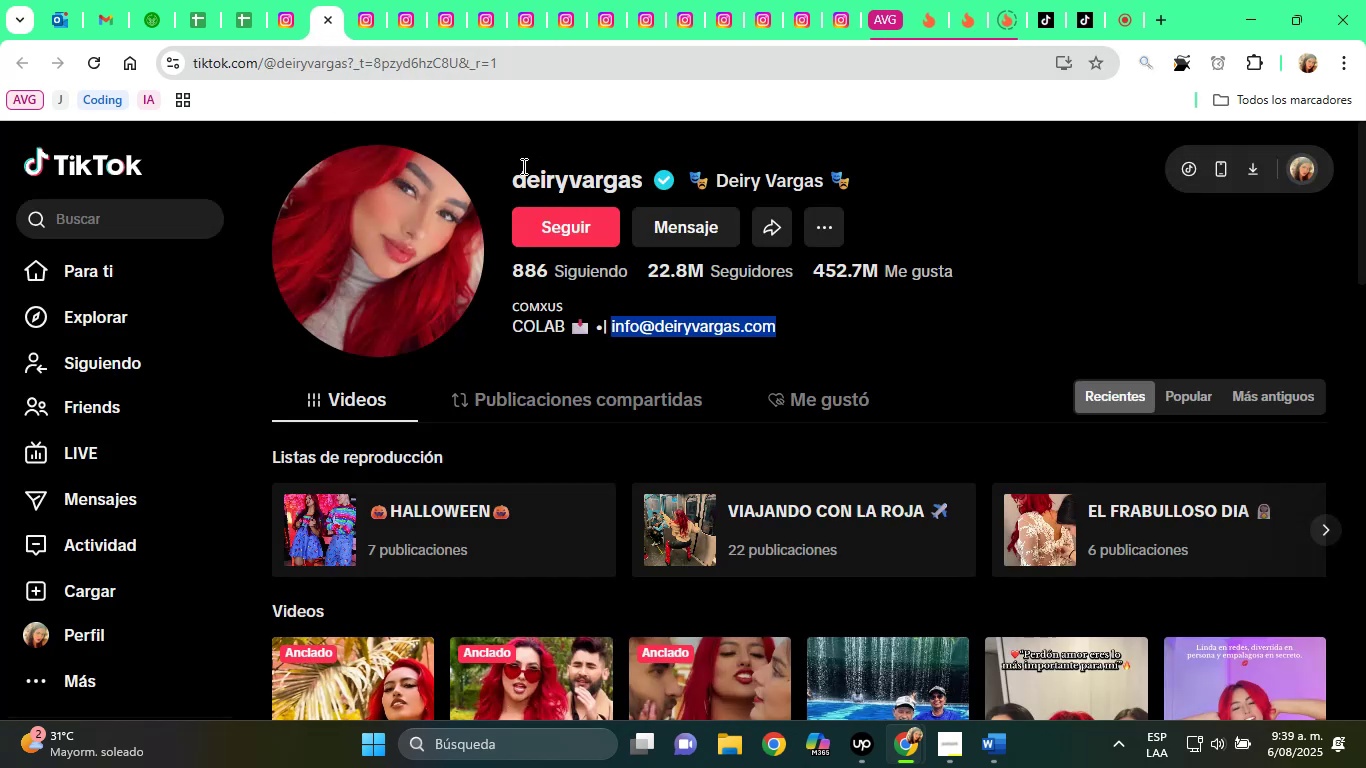 
left_click([283, 0])
 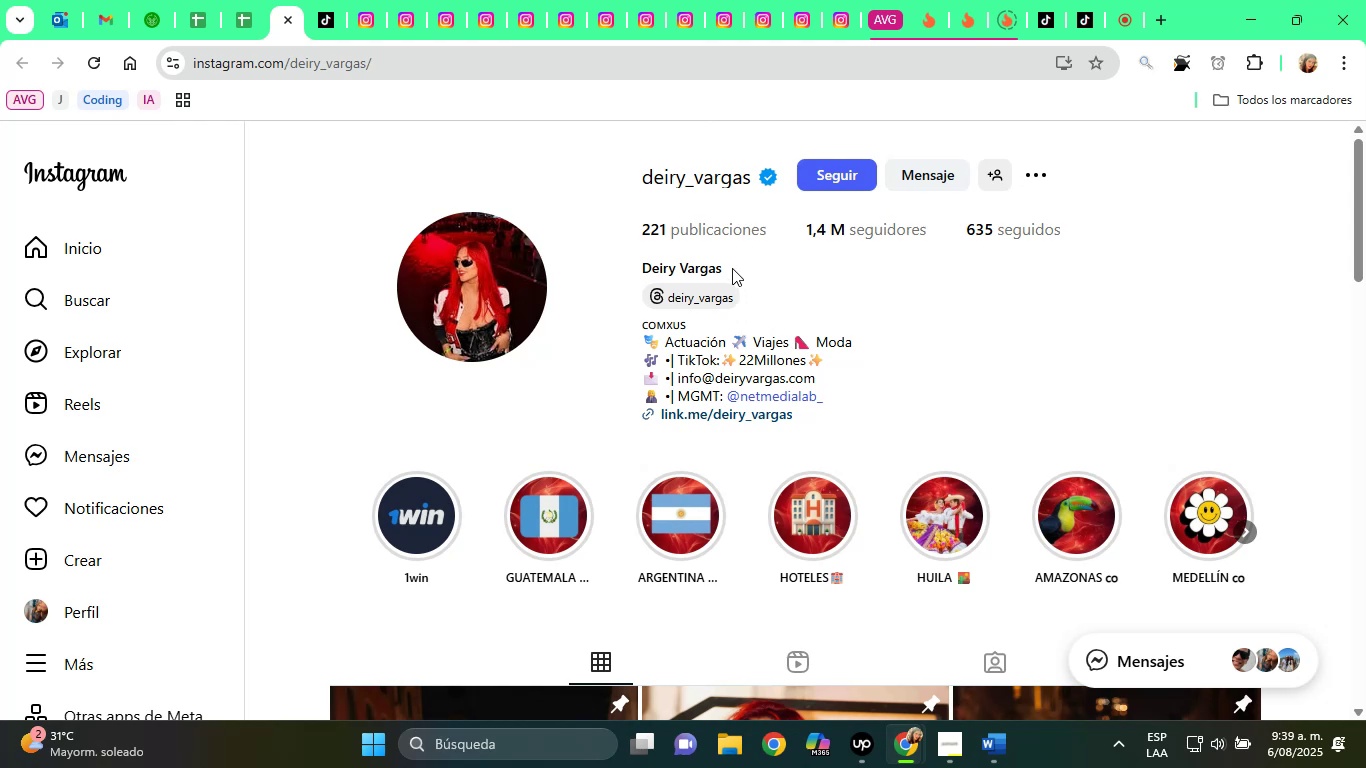 
wait(5.15)
 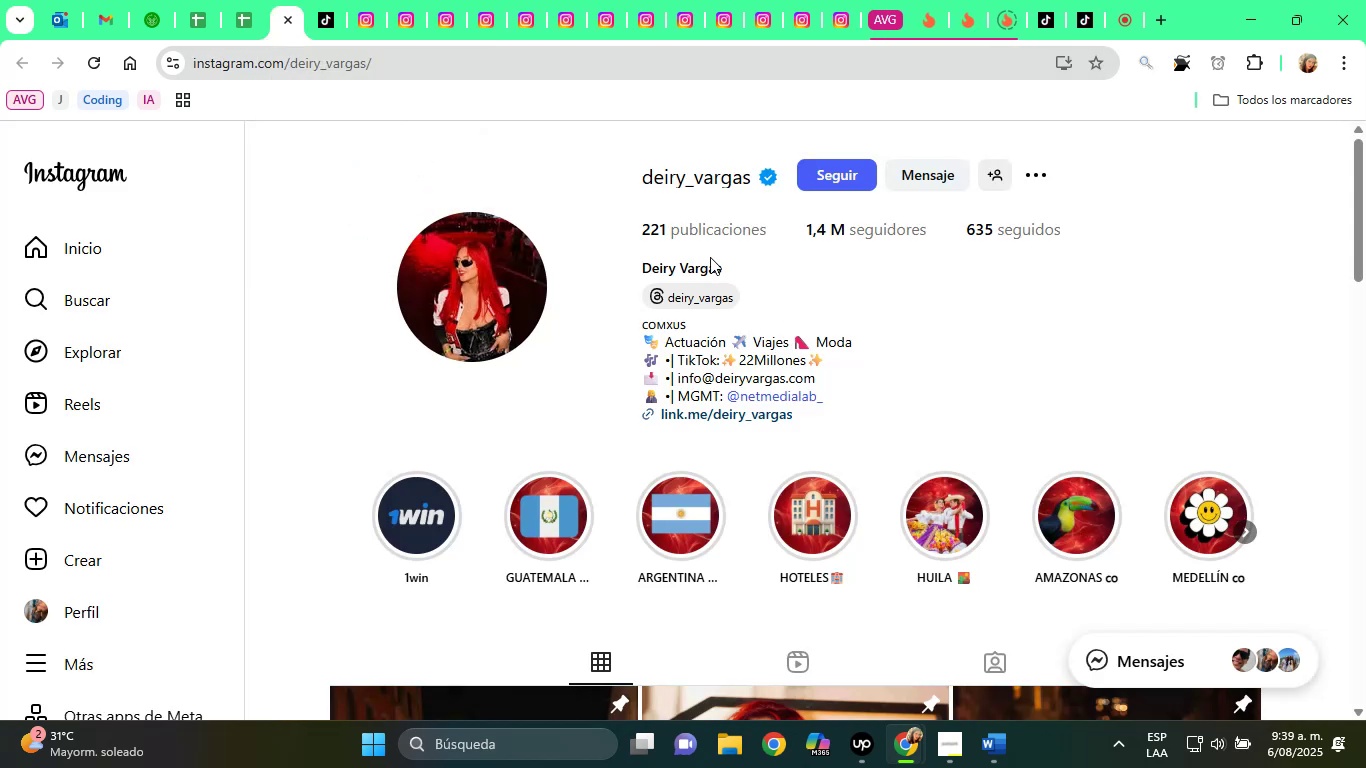 
left_click([672, 172])
 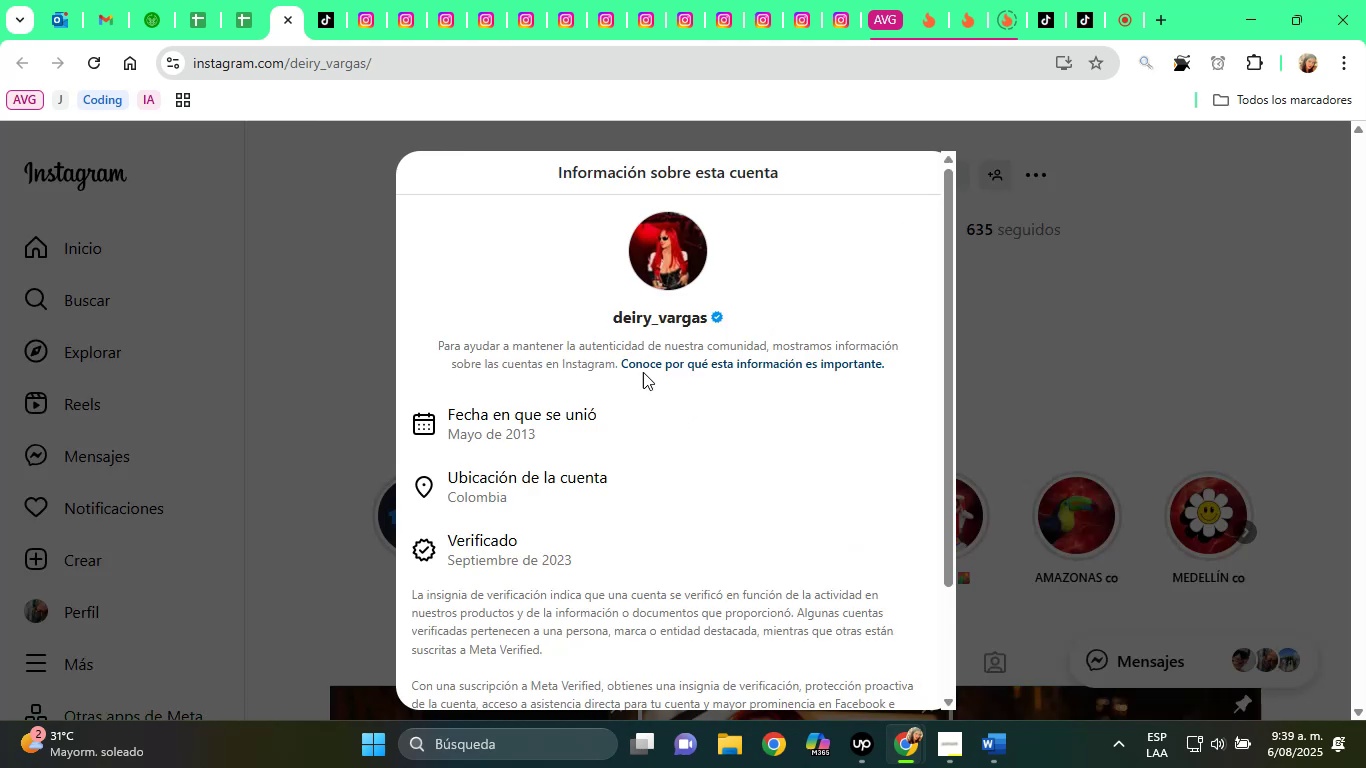 
left_click([1079, 307])
 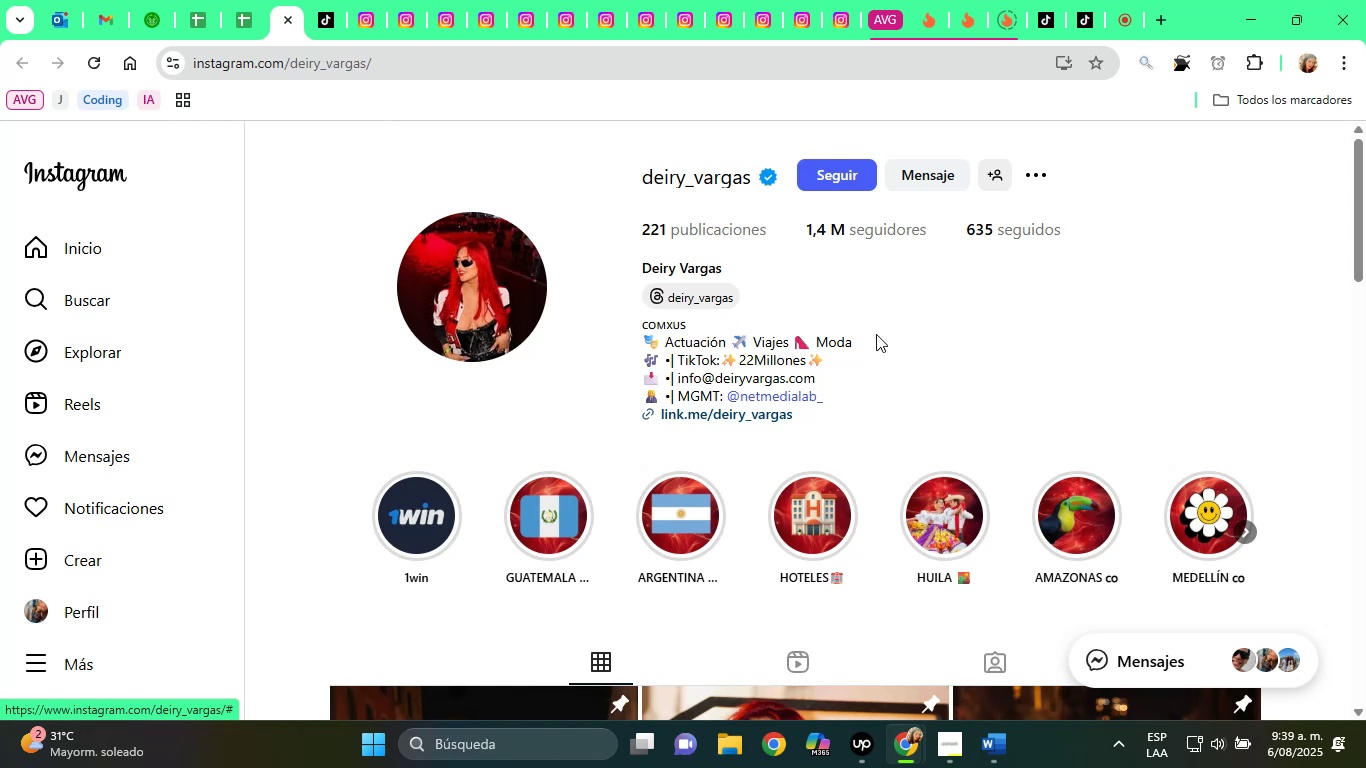 
wait(14.94)
 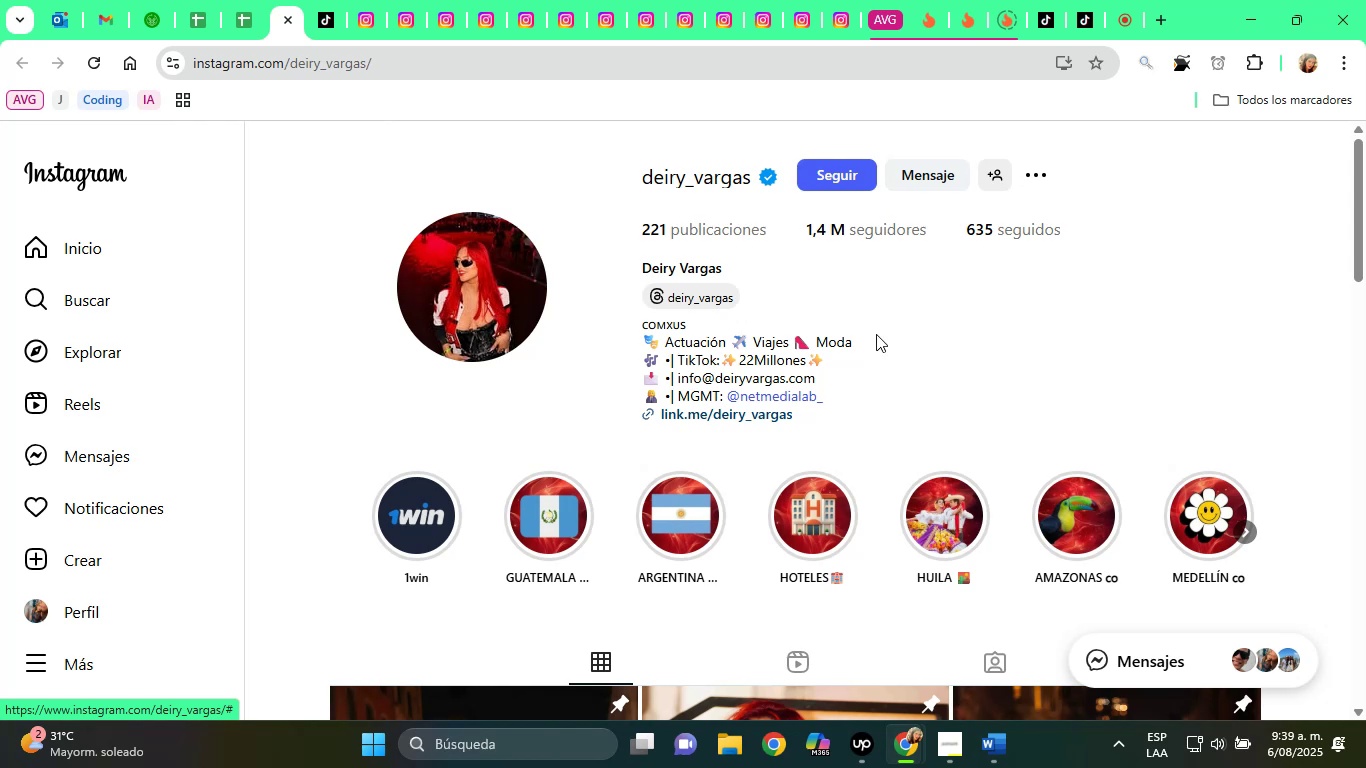 
left_click([324, 0])
 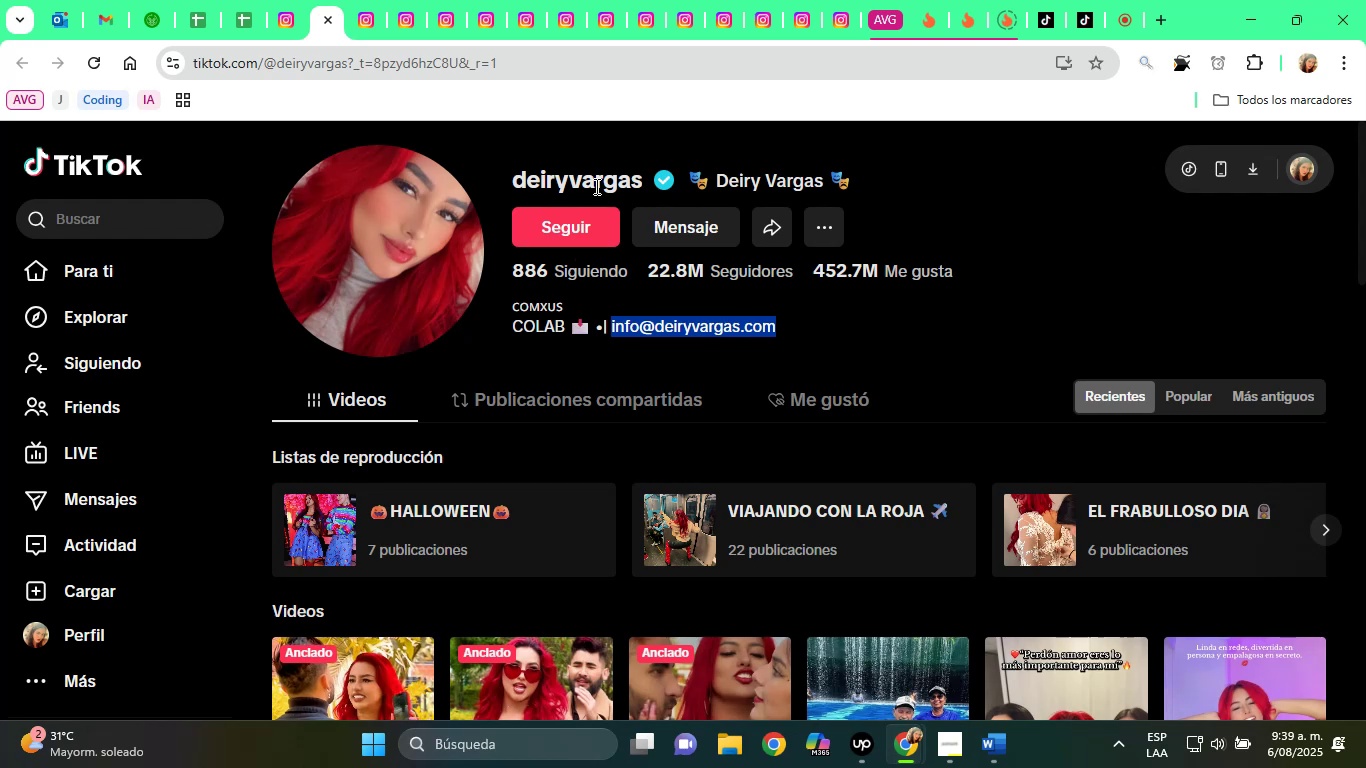 
double_click([593, 183])
 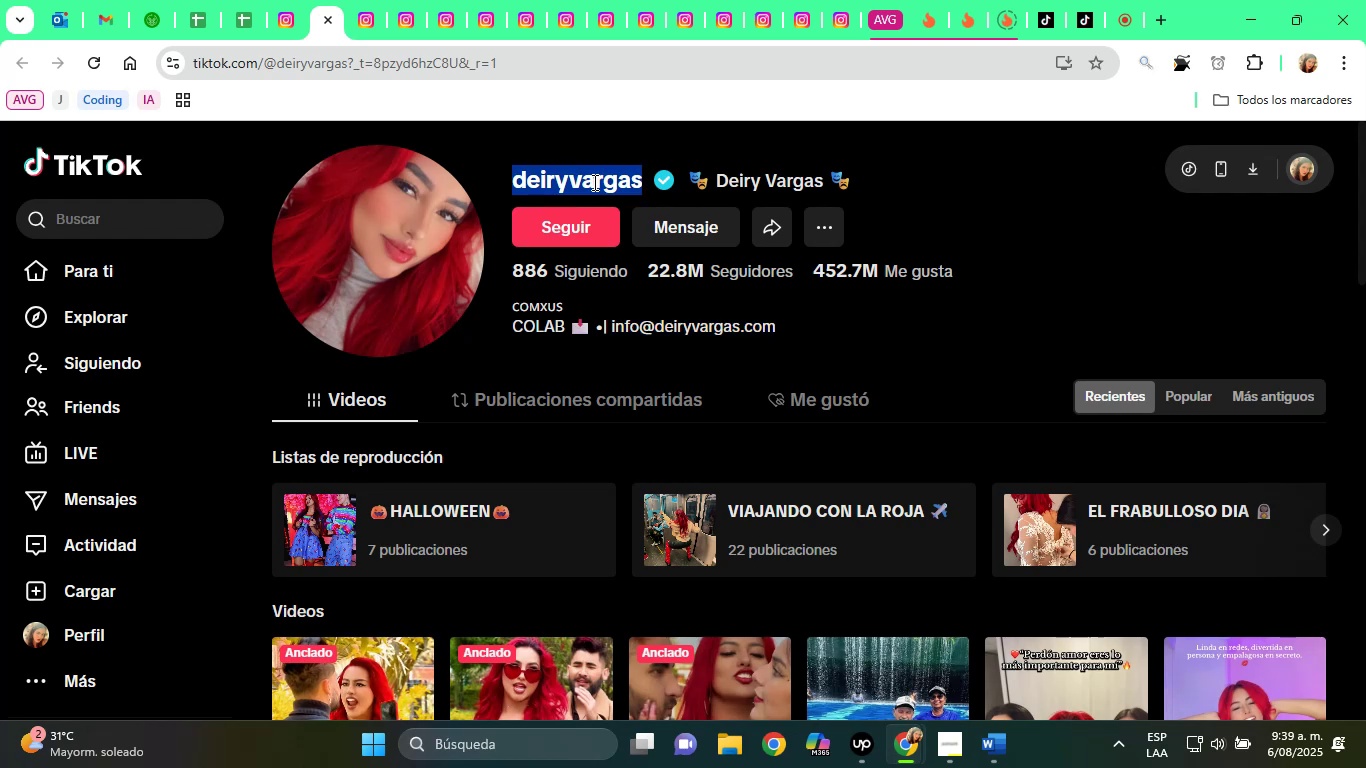 
right_click([593, 182])
 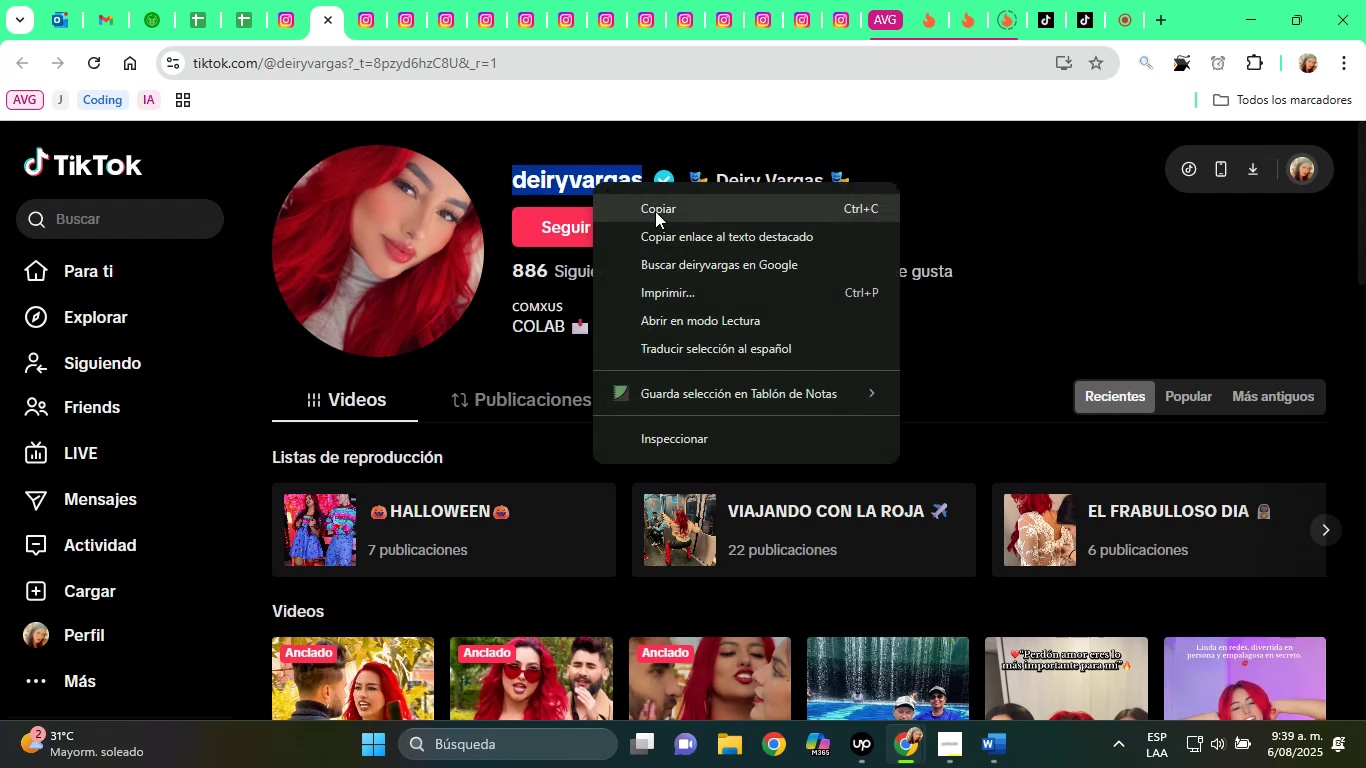 
left_click([662, 213])
 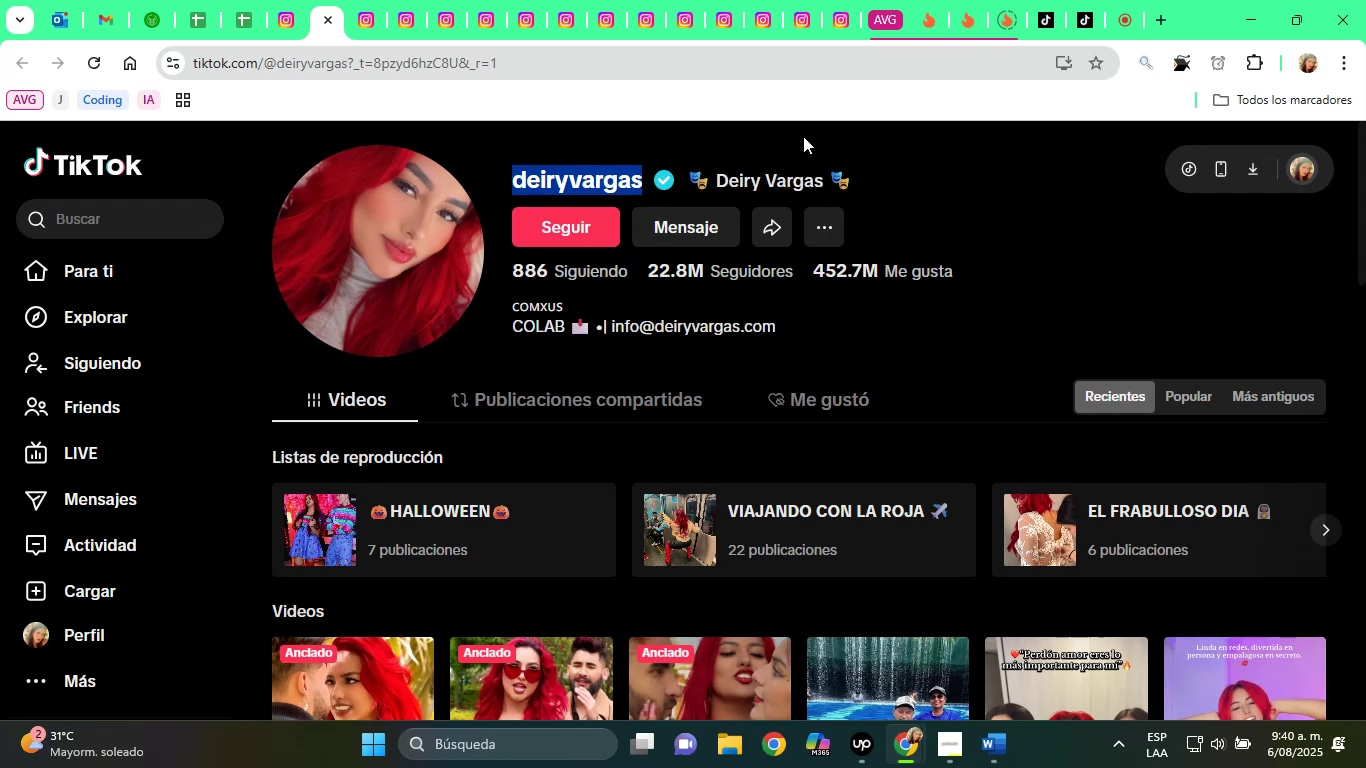 
left_click([956, 0])
 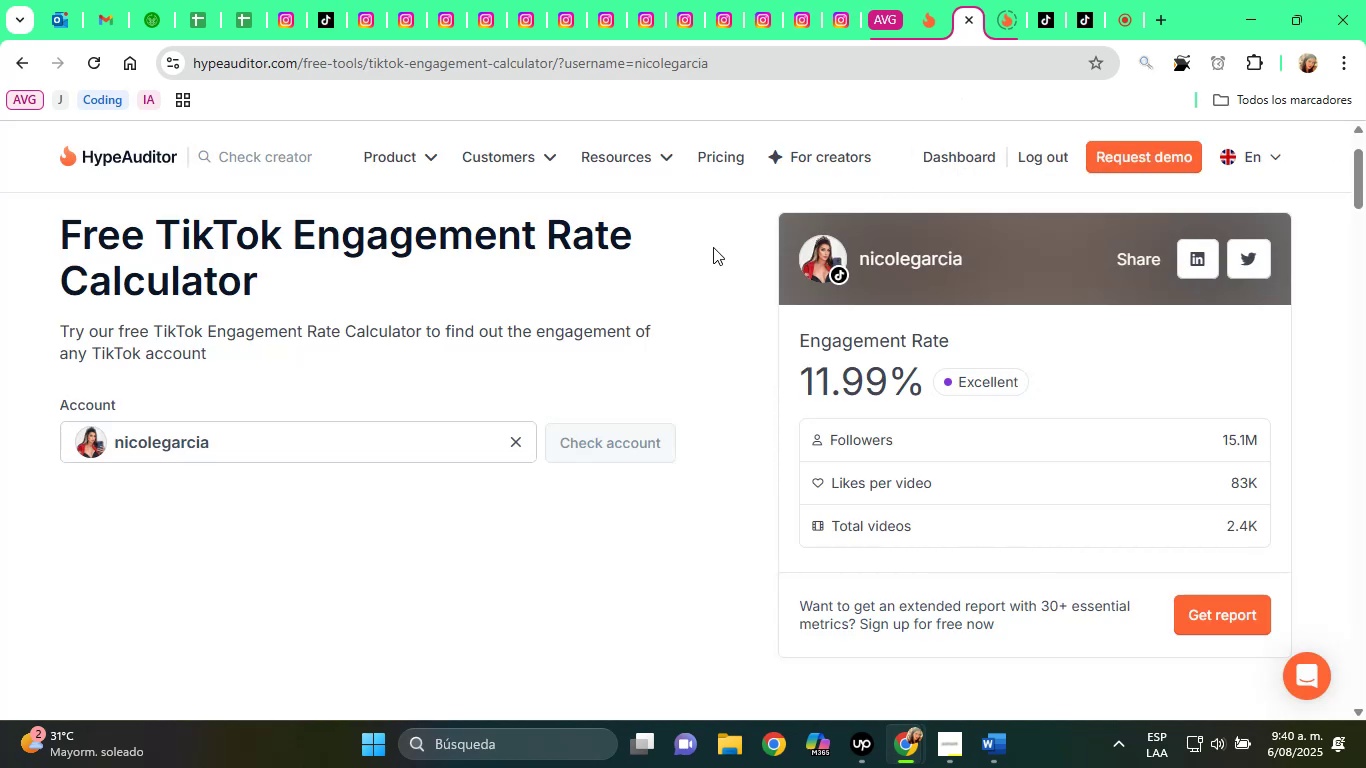 
scroll: coordinate [683, 314], scroll_direction: up, amount: 1.0
 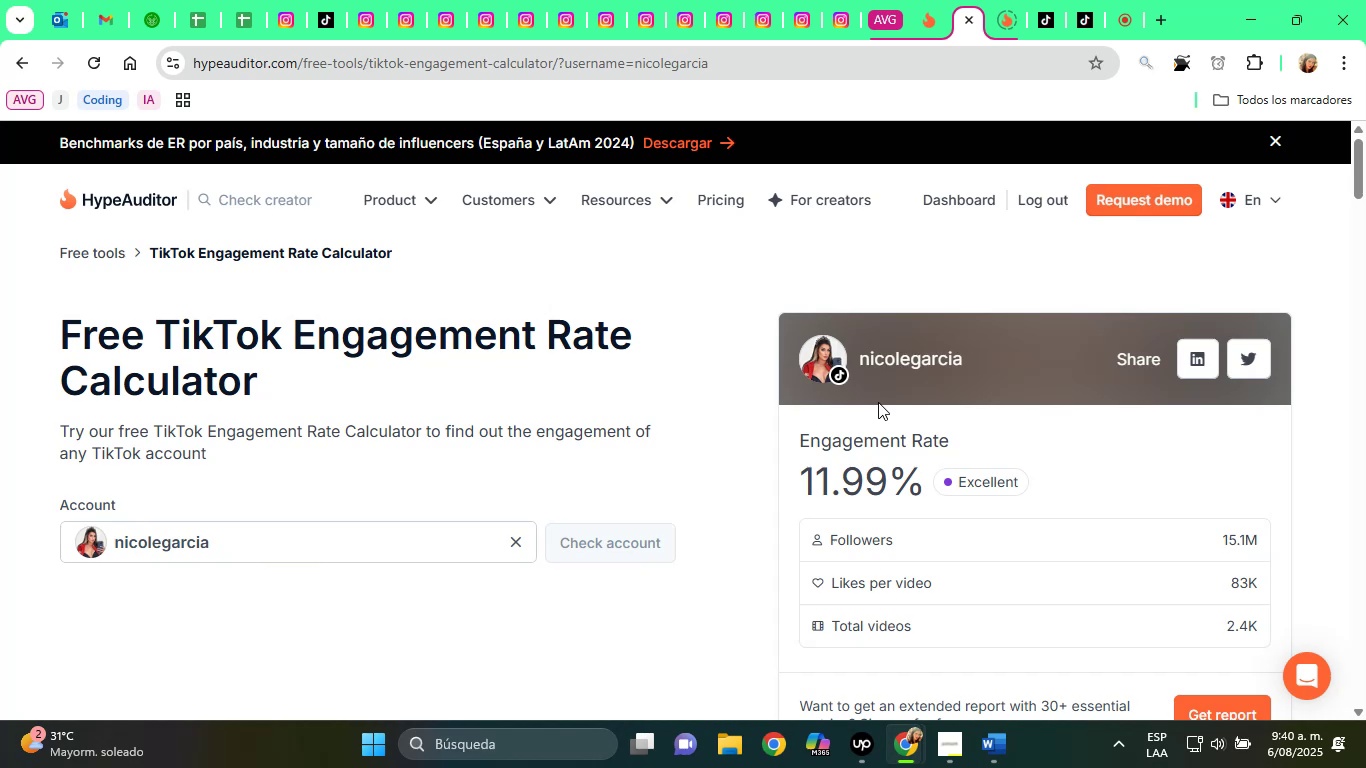 
wait(12.19)
 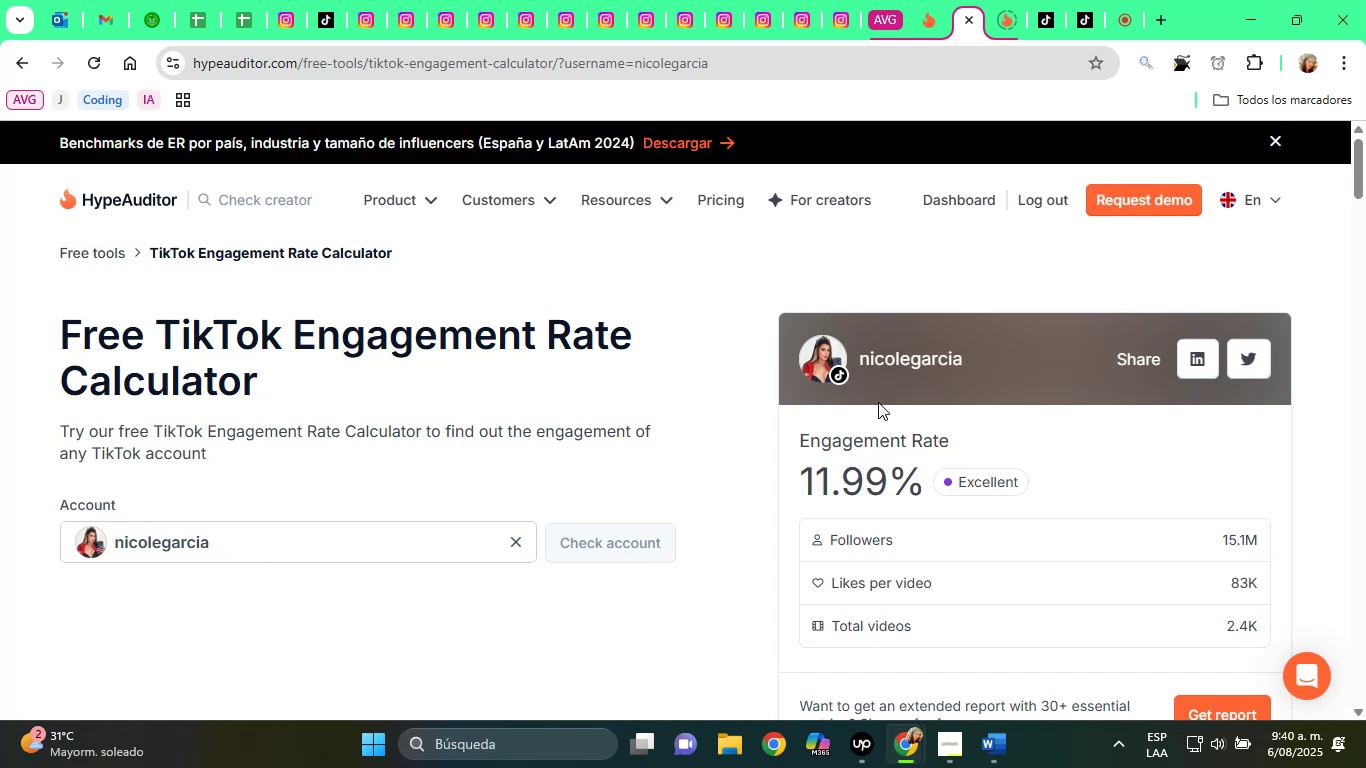 
scroll: coordinate [700, 464], scroll_direction: down, amount: 1.0
 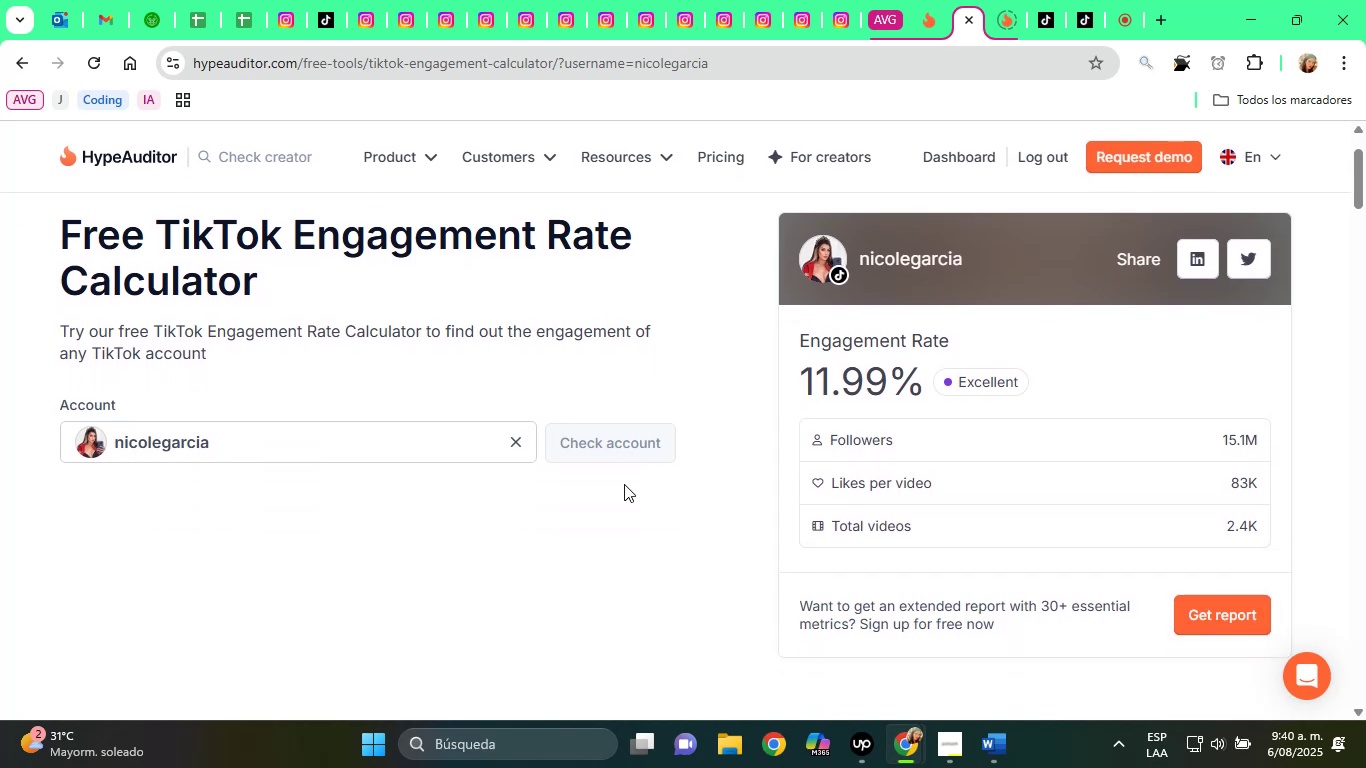 
scroll: coordinate [610, 497], scroll_direction: up, amount: 2.0
 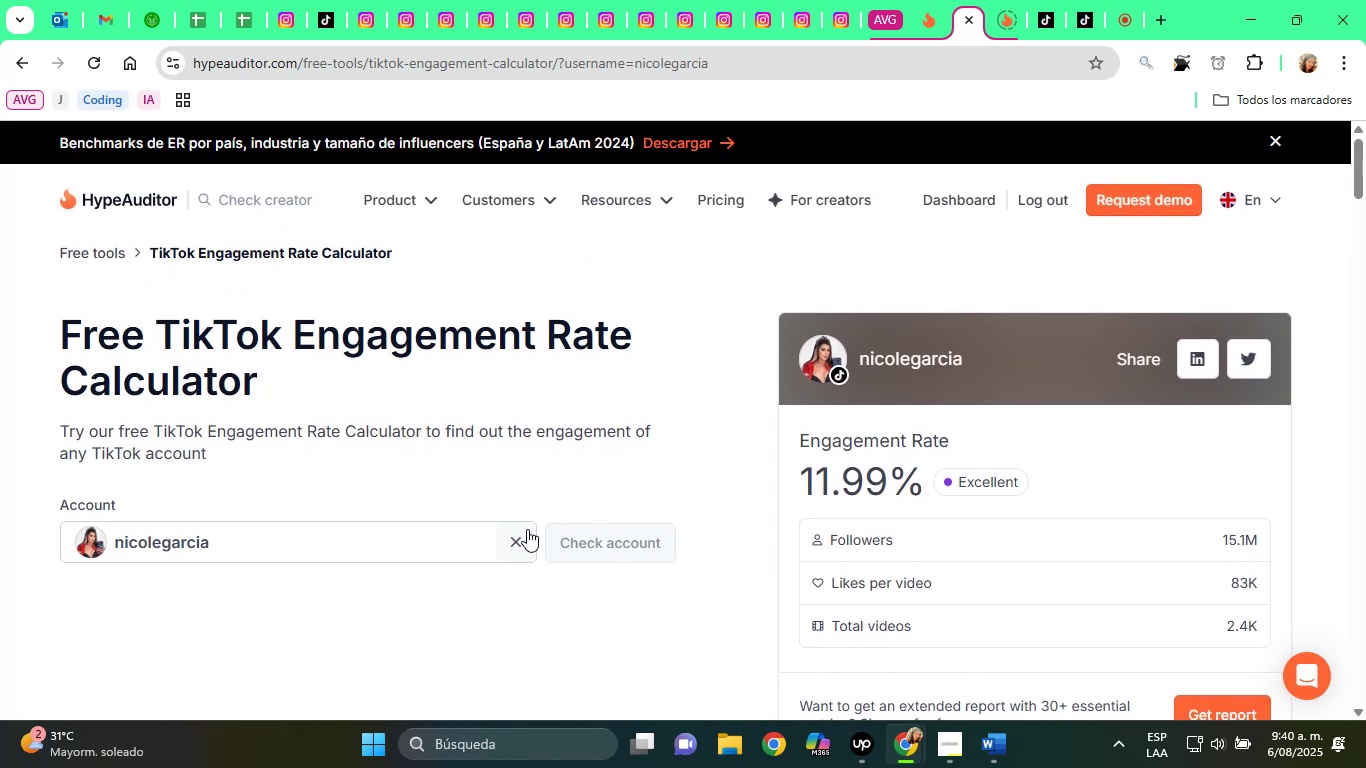 
left_click([488, 529])
 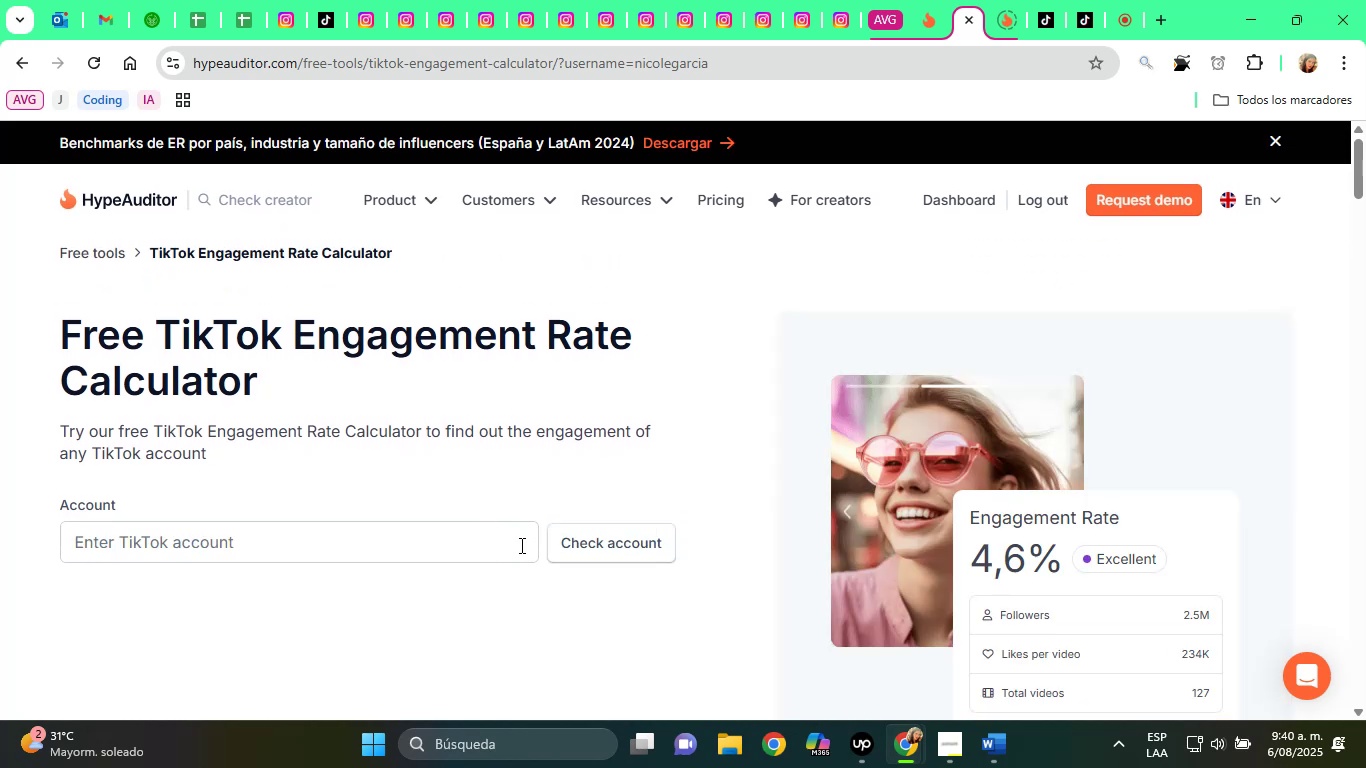 
right_click([495, 541])
 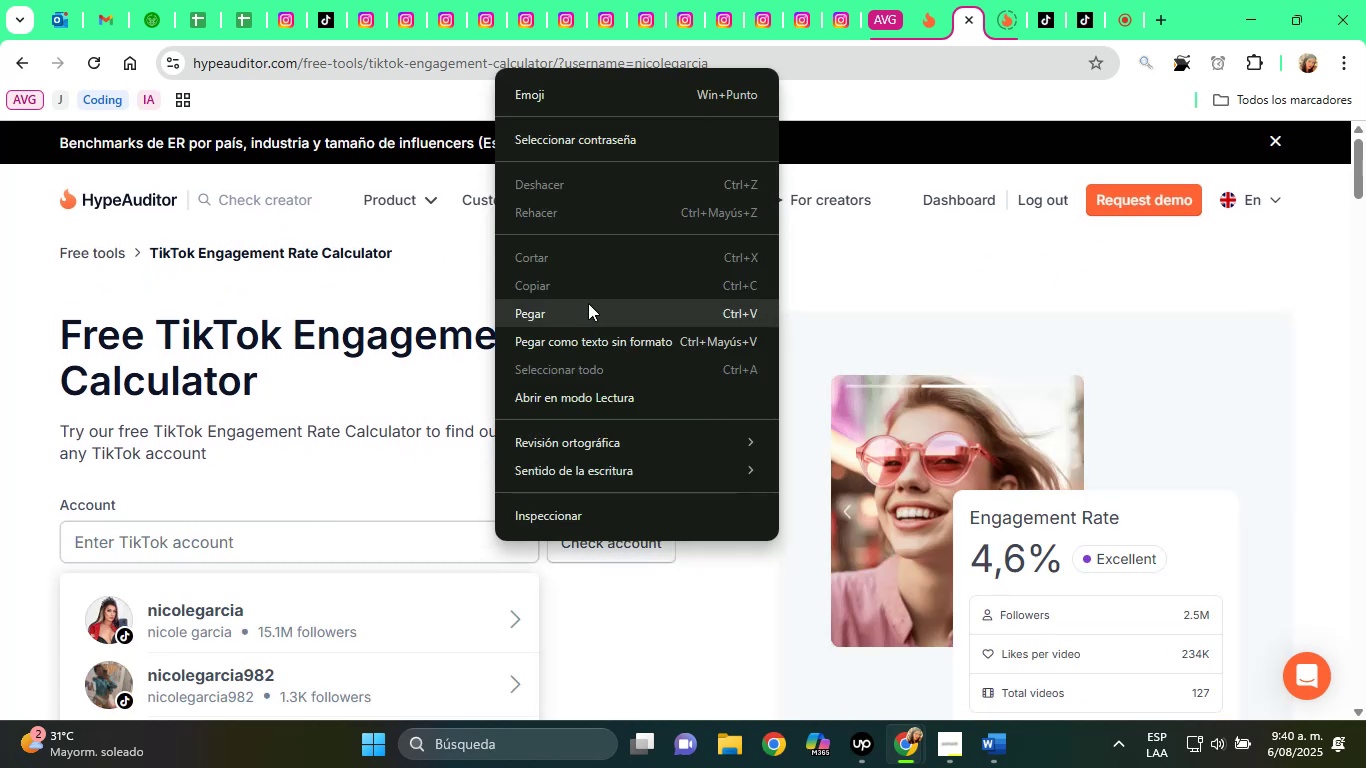 
left_click([590, 300])
 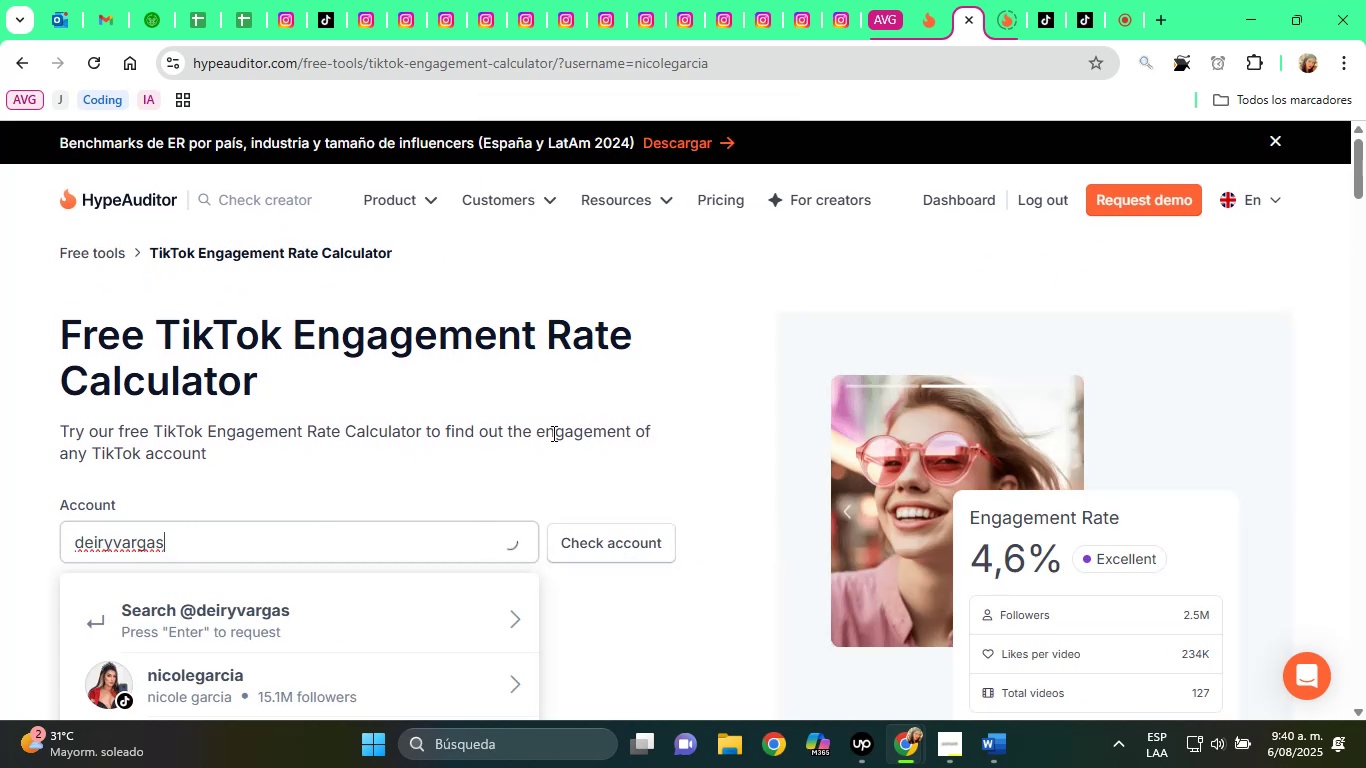 
scroll: coordinate [418, 562], scroll_direction: down, amount: 2.0
 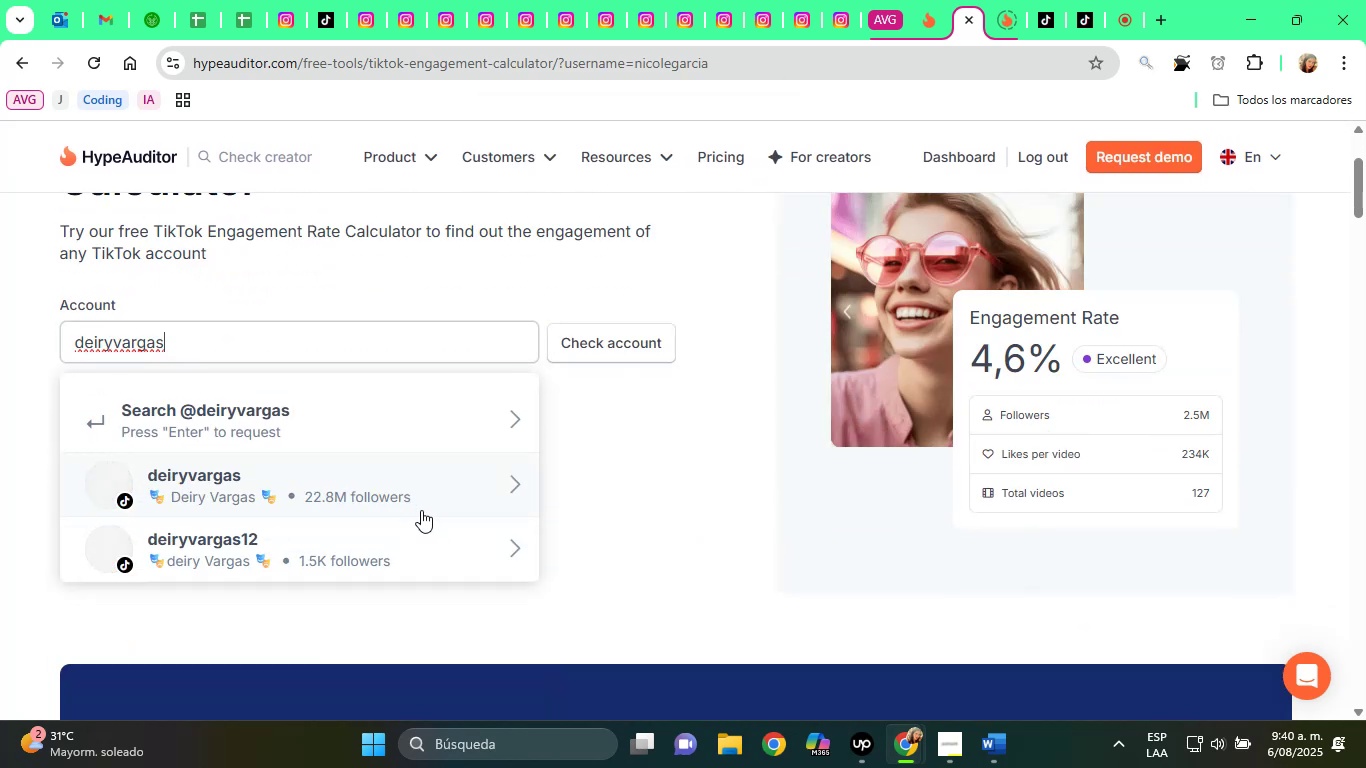 
left_click([341, 481])
 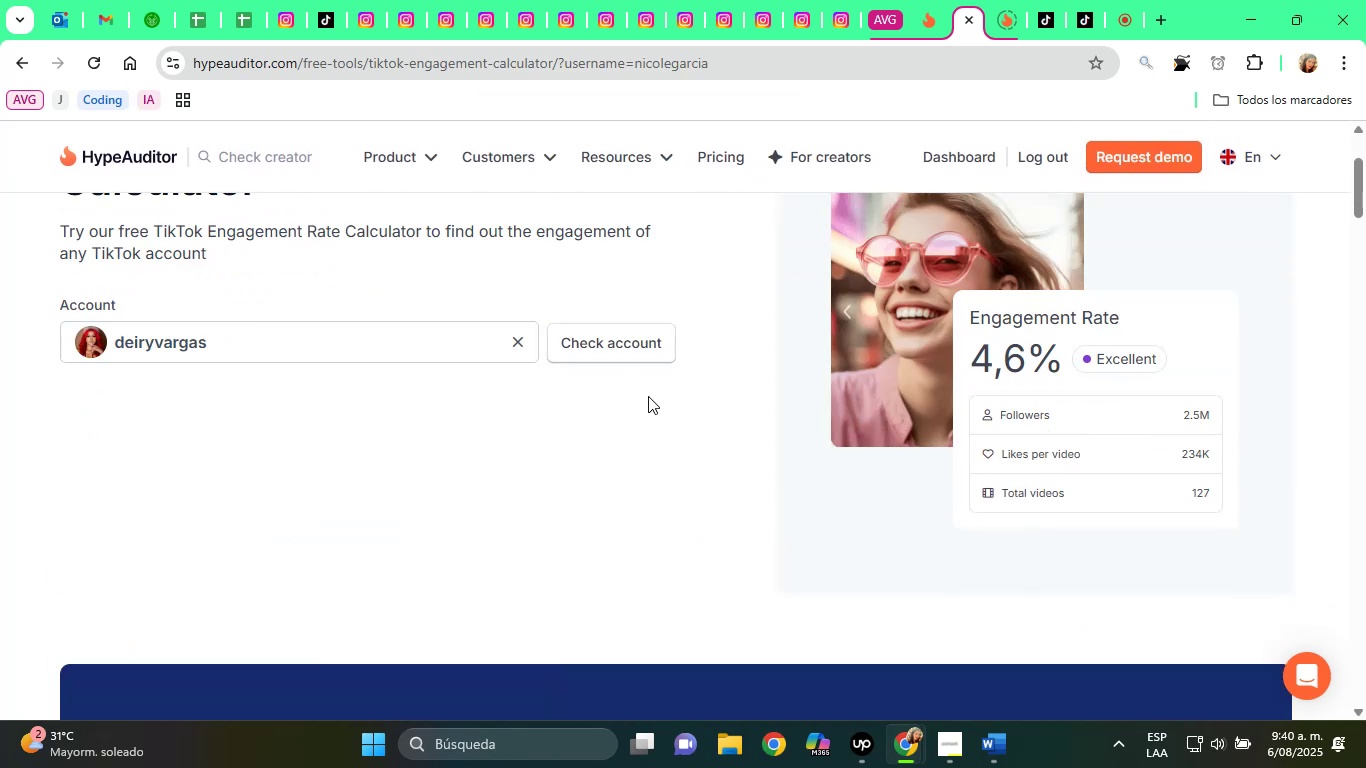 
left_click([654, 342])
 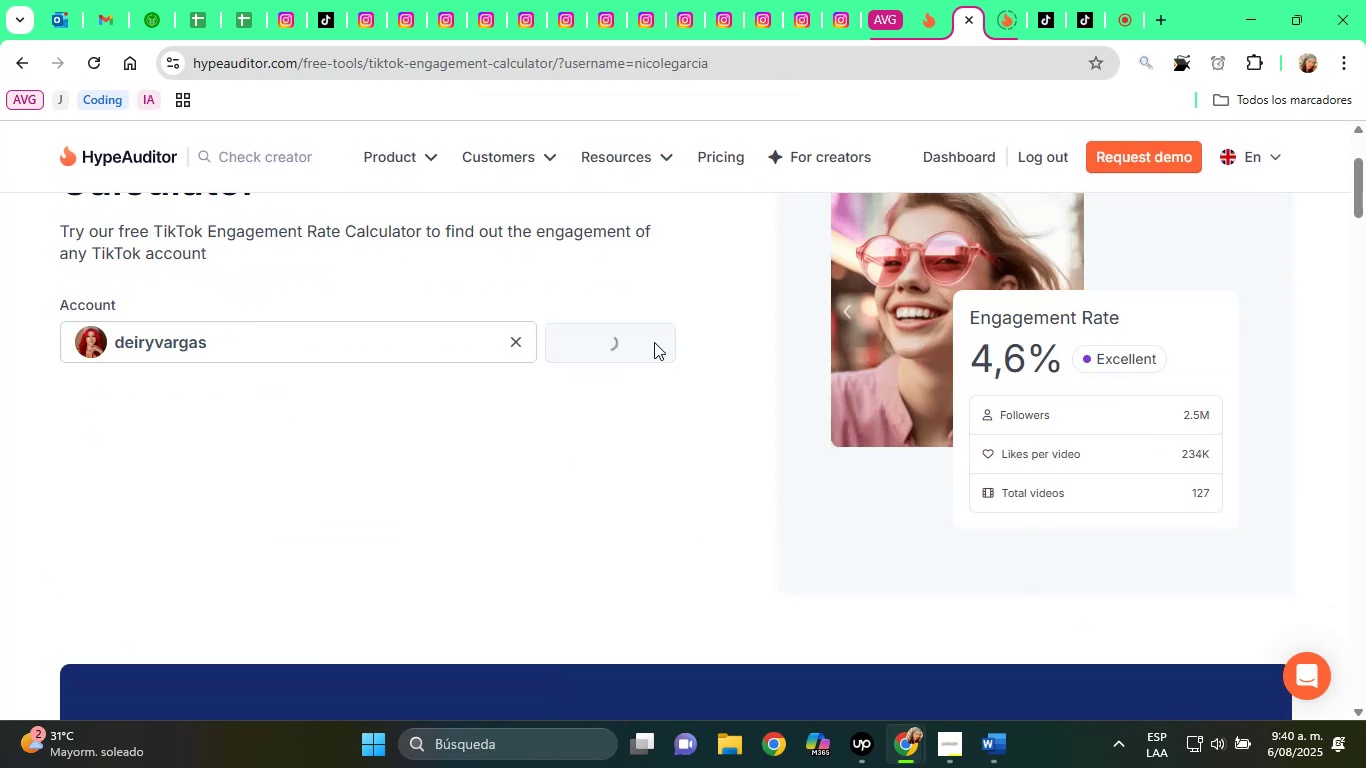 
scroll: coordinate [780, 418], scroll_direction: up, amount: 1.0
 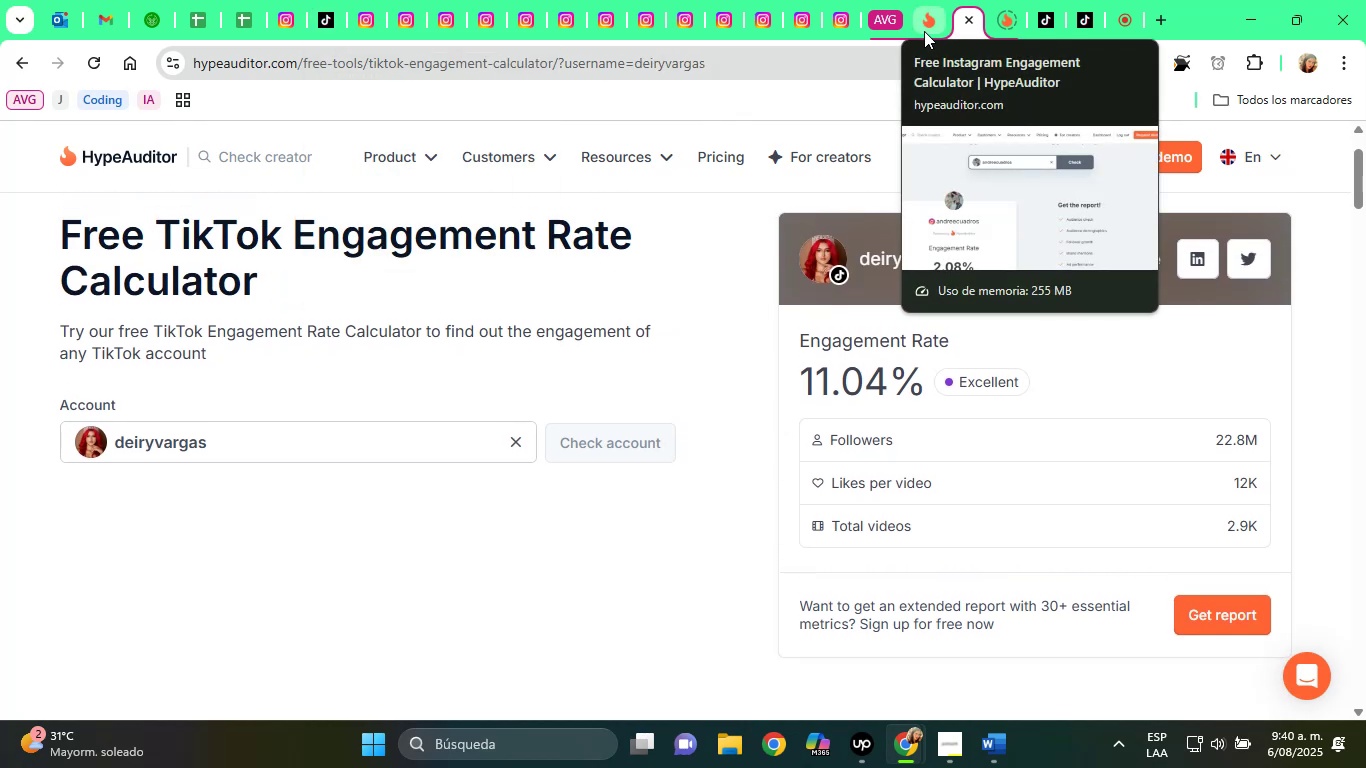 
wait(6.95)
 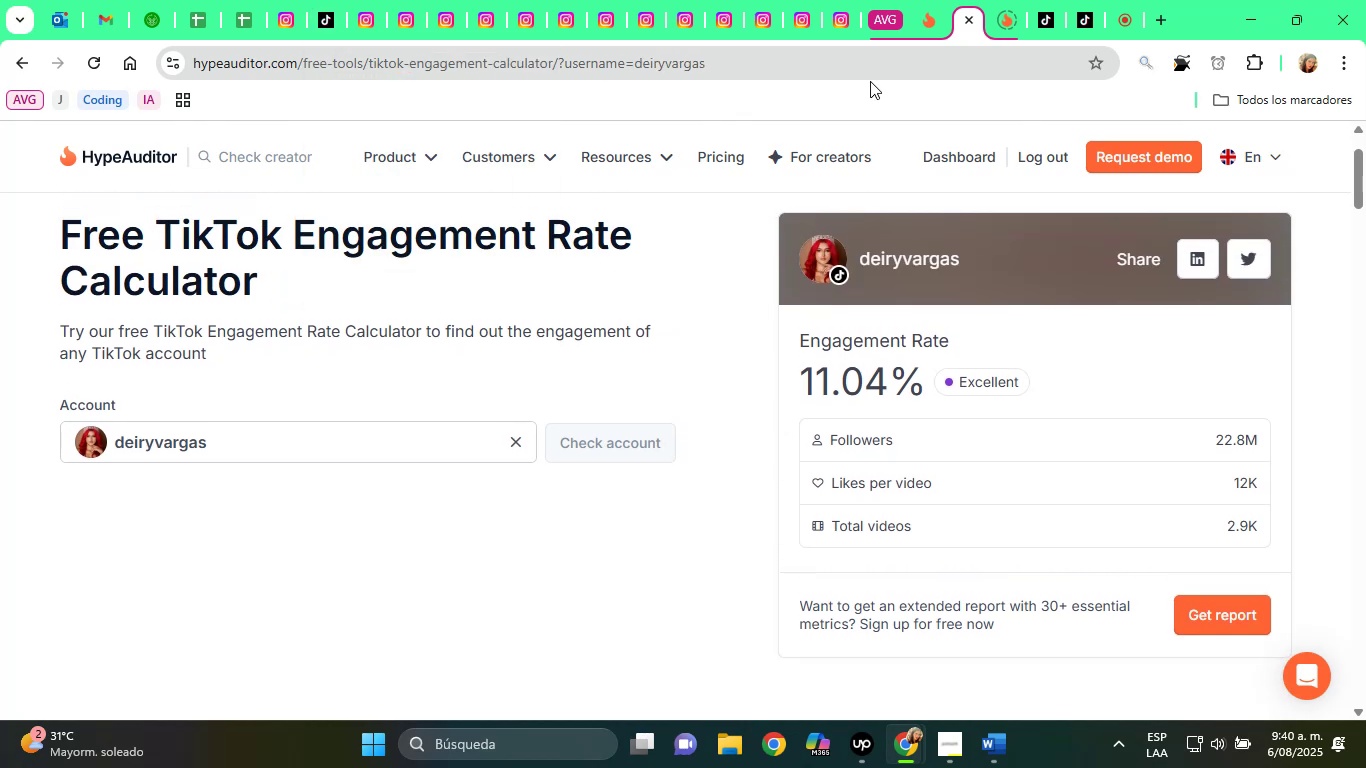 
left_click([924, 31])
 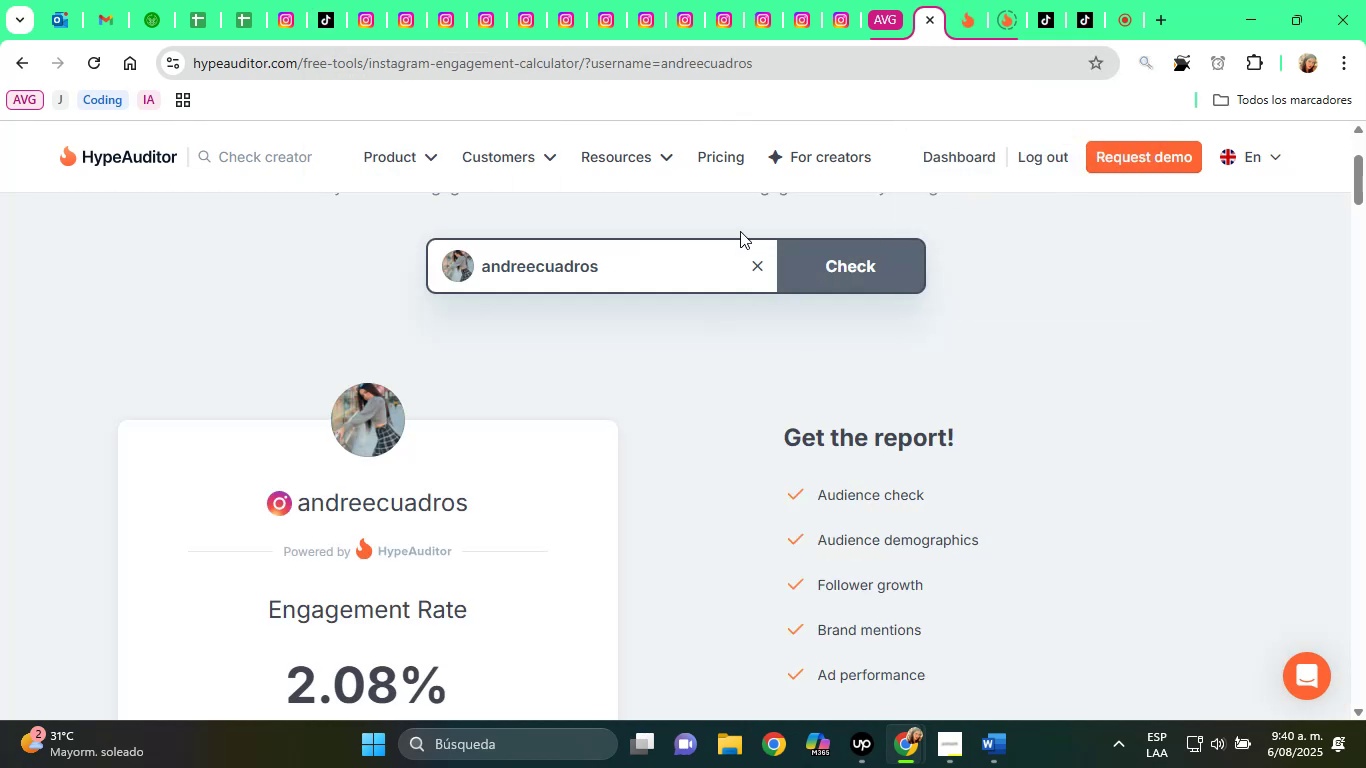 
left_click([755, 257])
 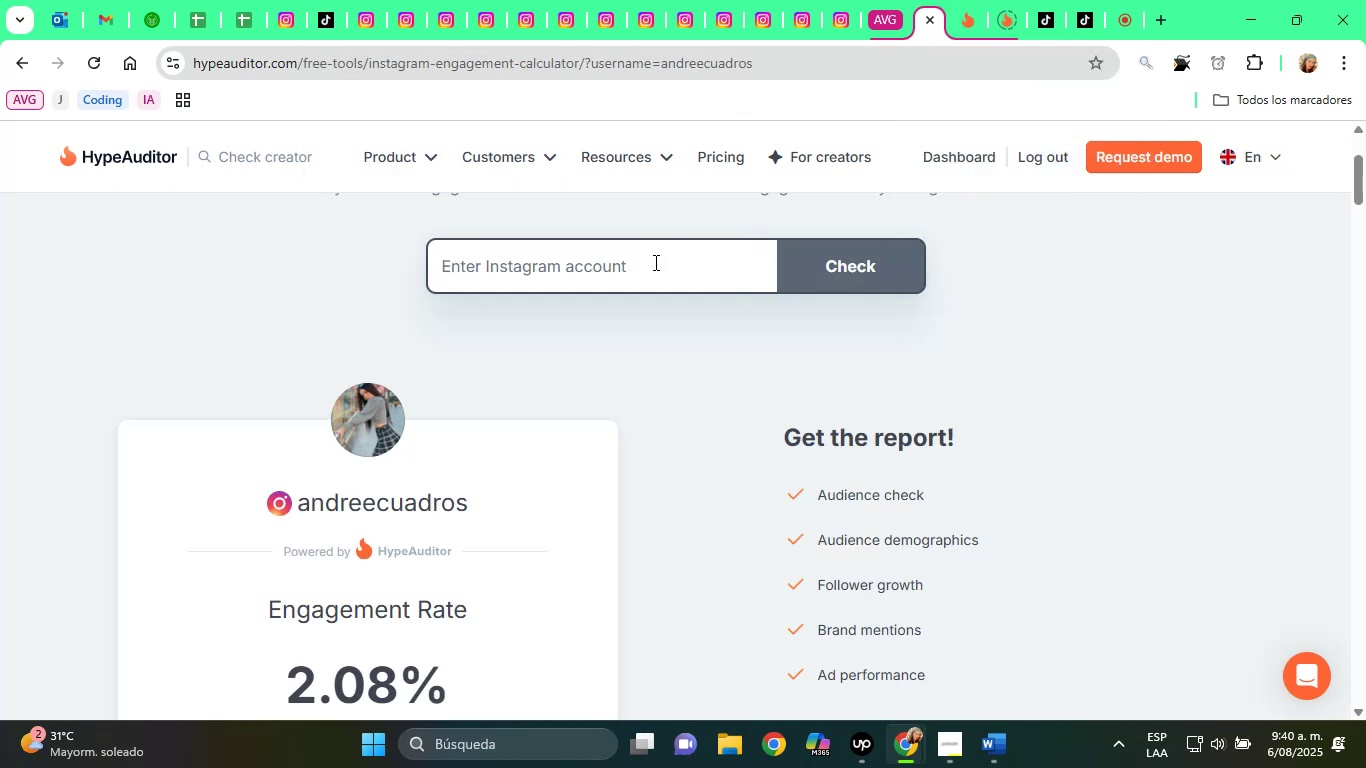 
right_click([654, 262])
 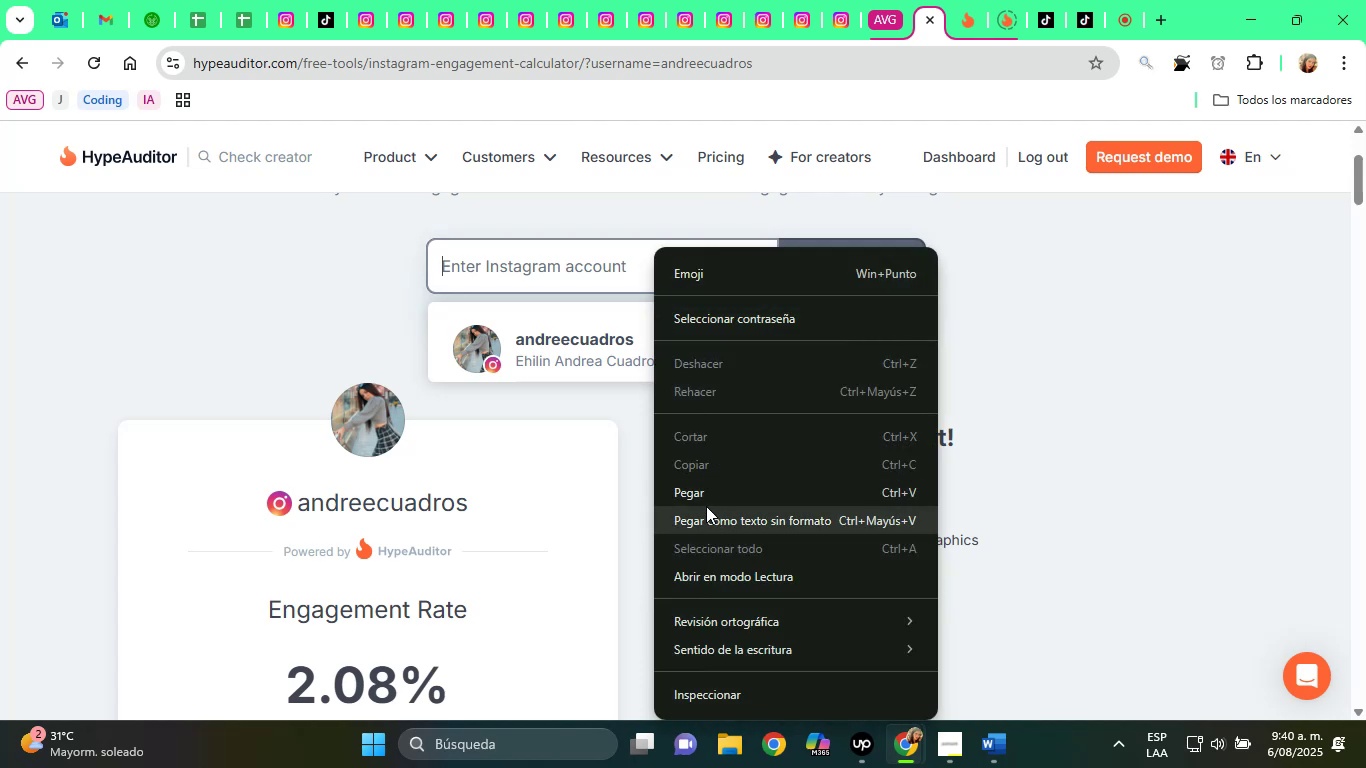 
left_click([697, 496])
 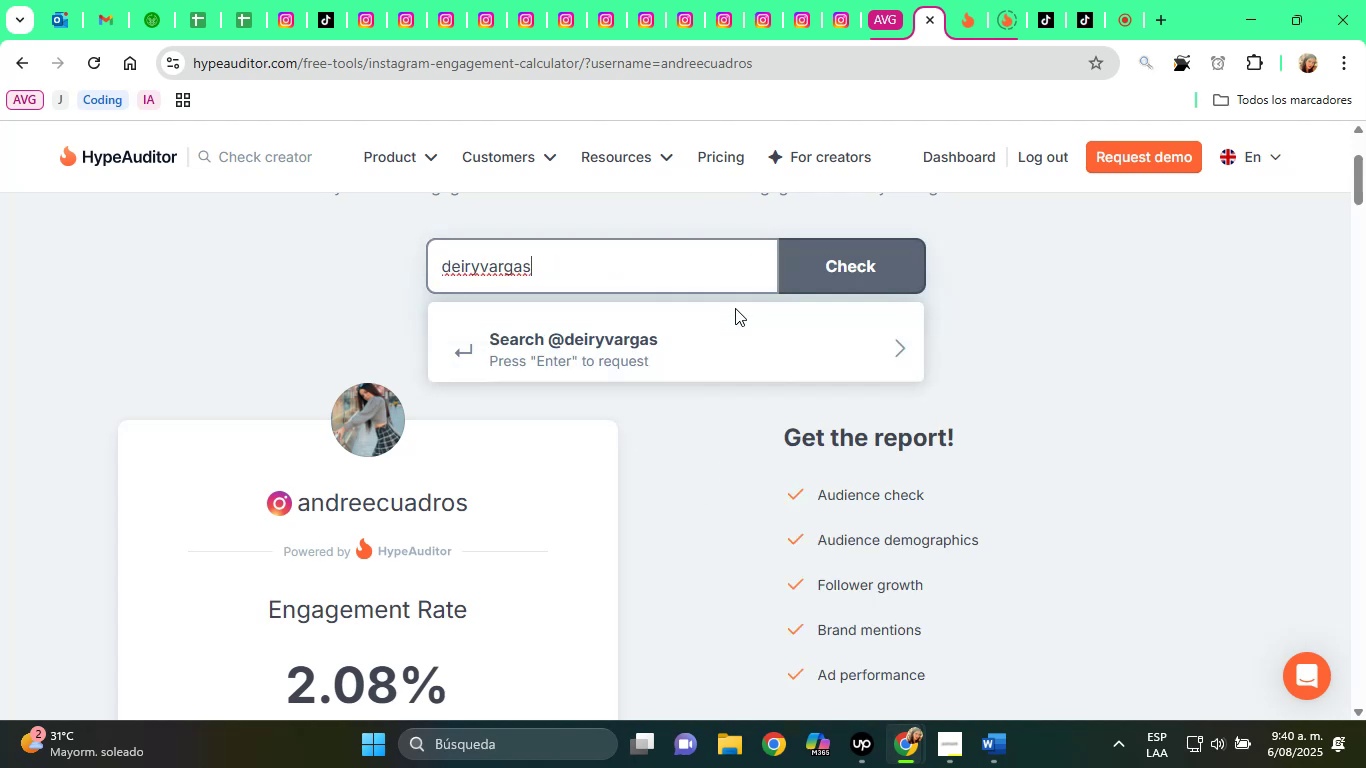 
left_click([289, 11])
 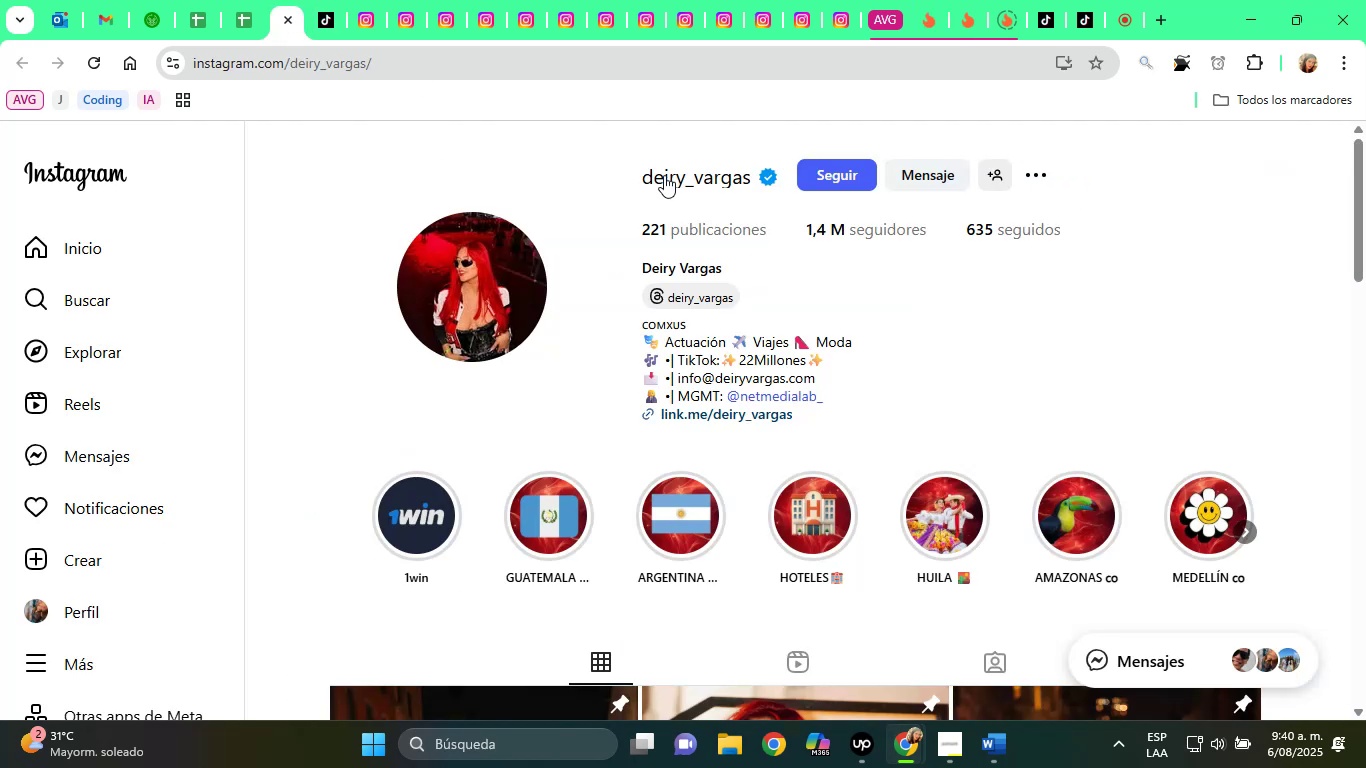 
left_click([665, 172])
 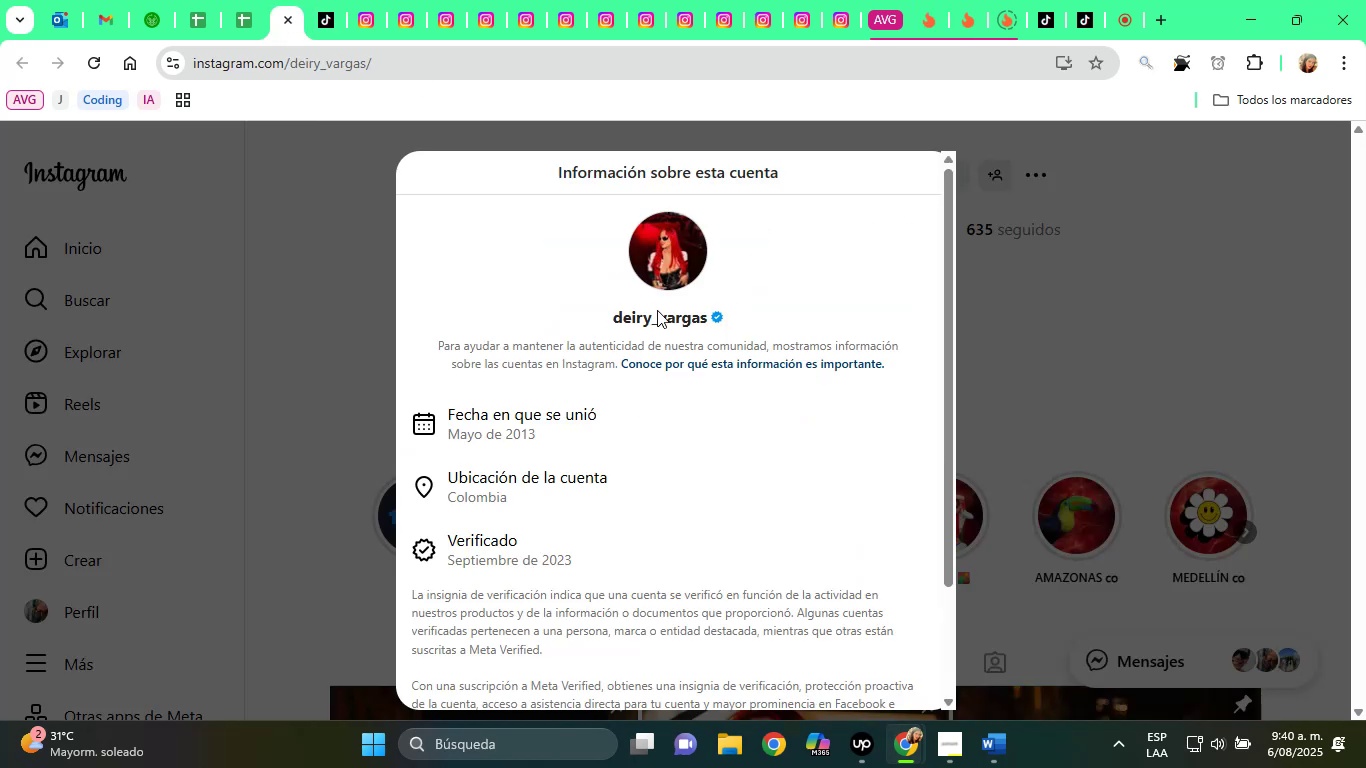 
double_click([661, 313])
 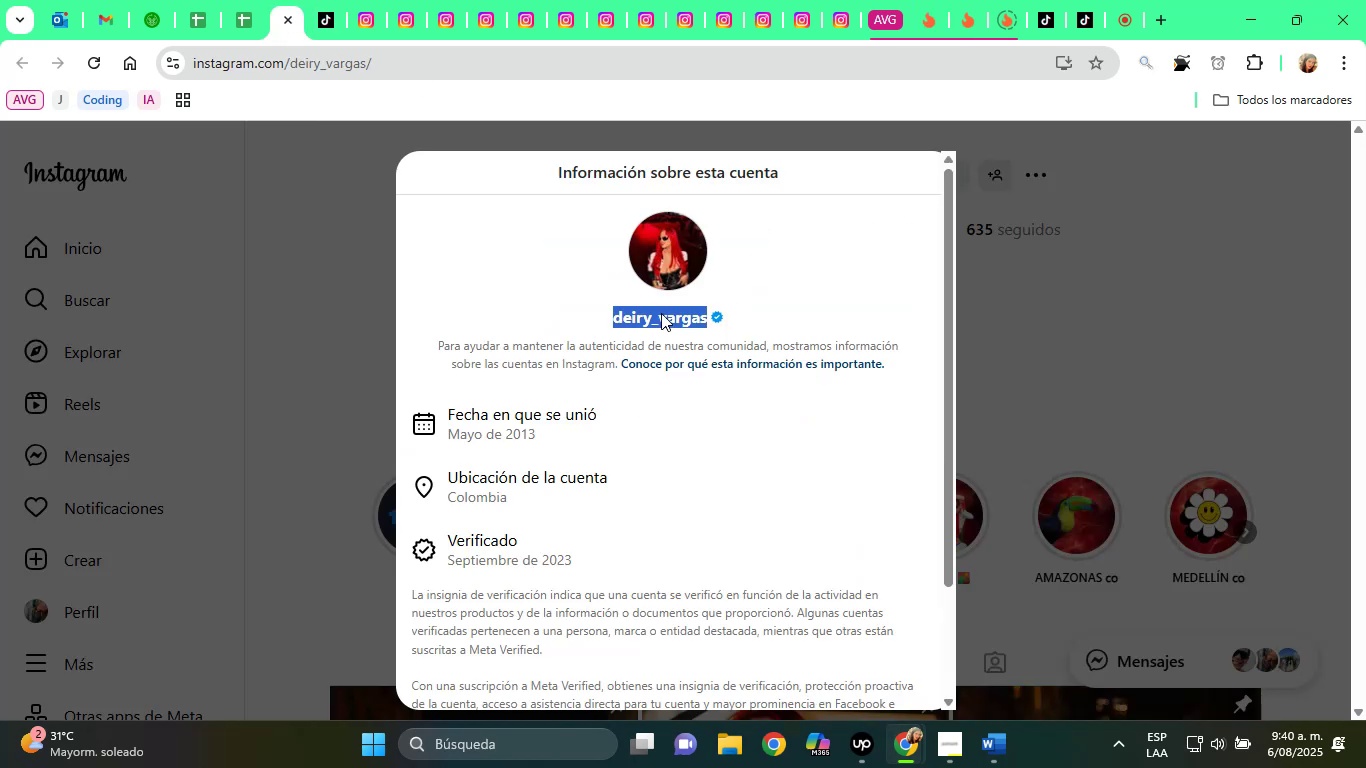 
triple_click([661, 313])
 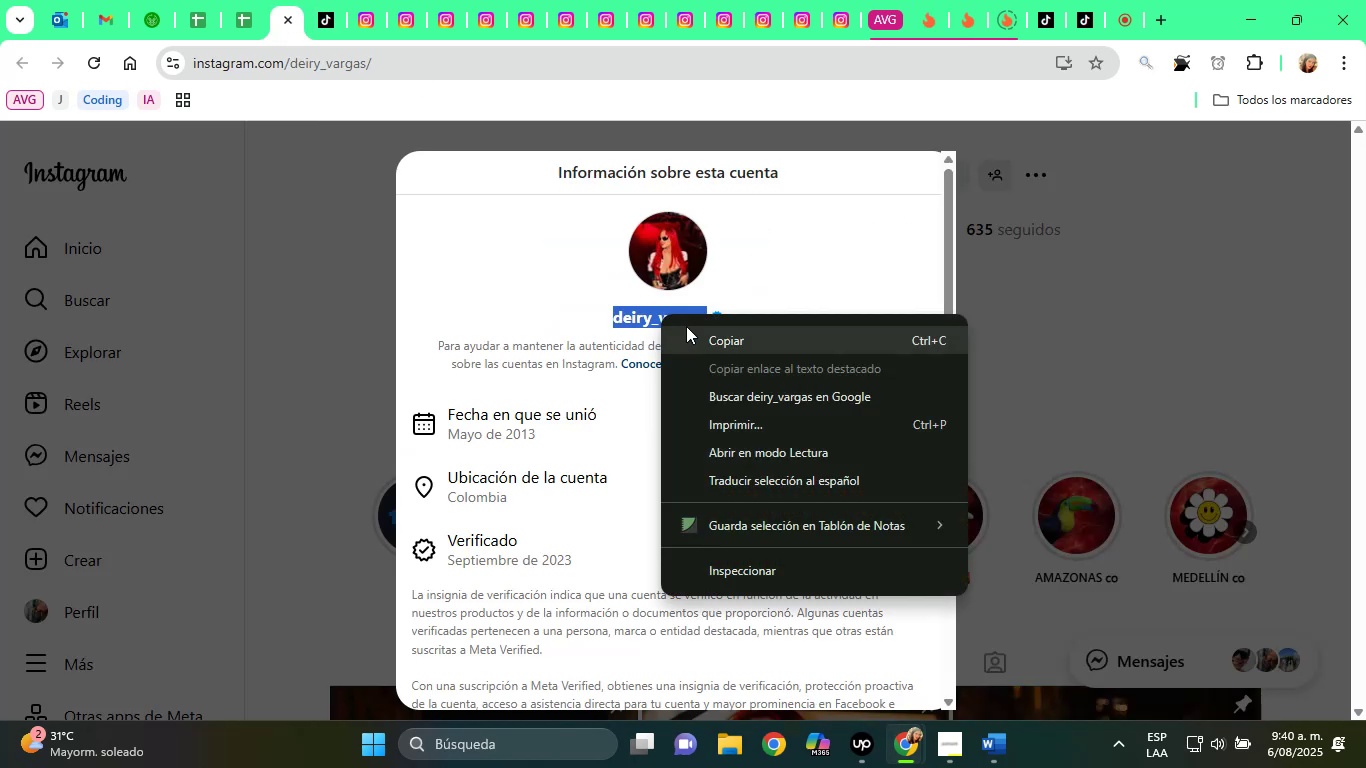 
left_click([706, 332])
 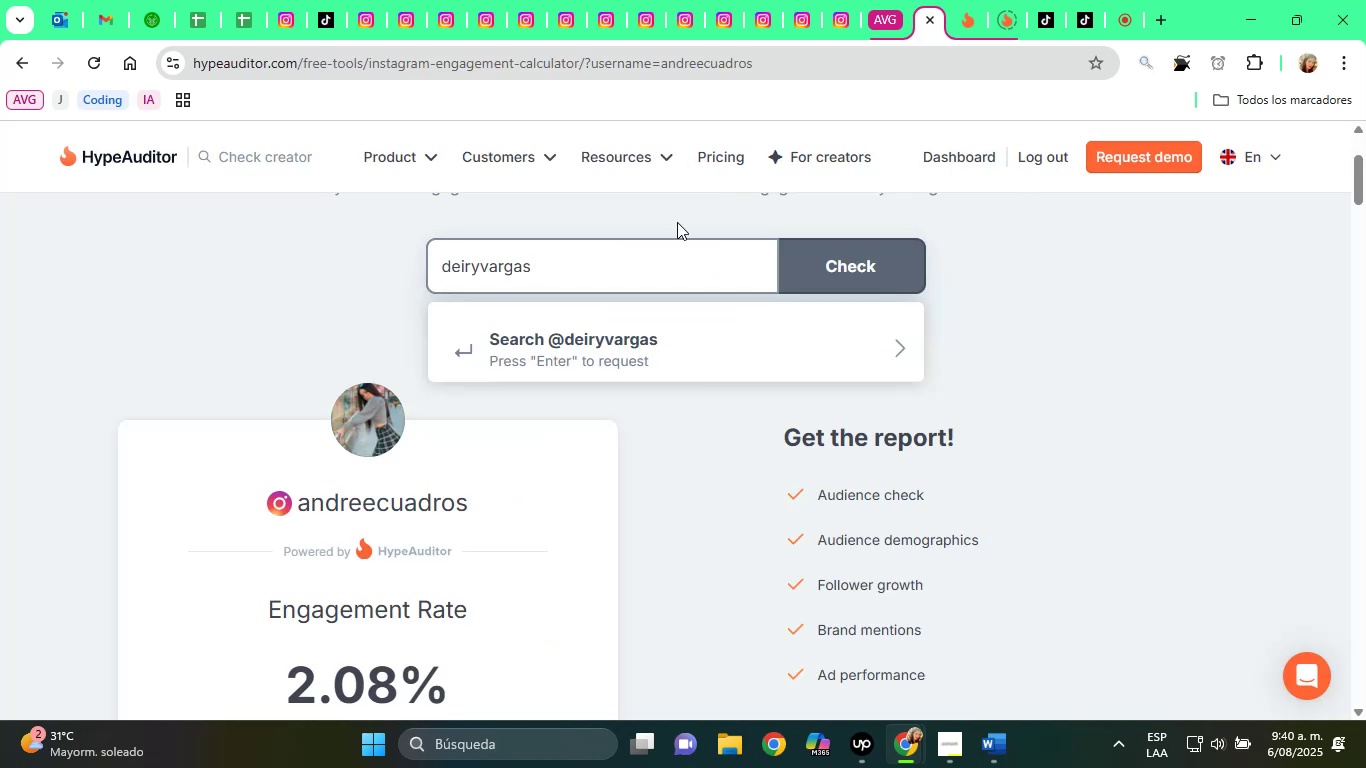 
double_click([620, 267])
 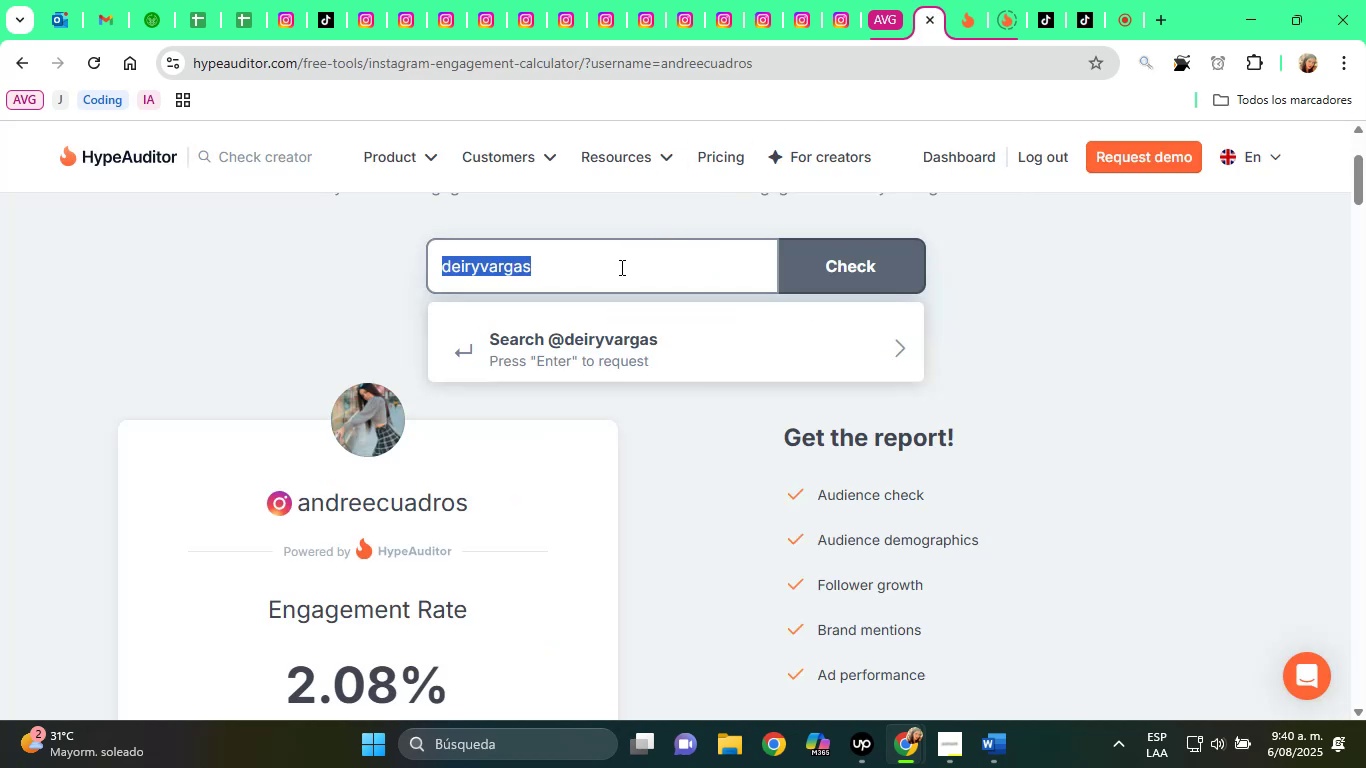 
triple_click([620, 267])
 